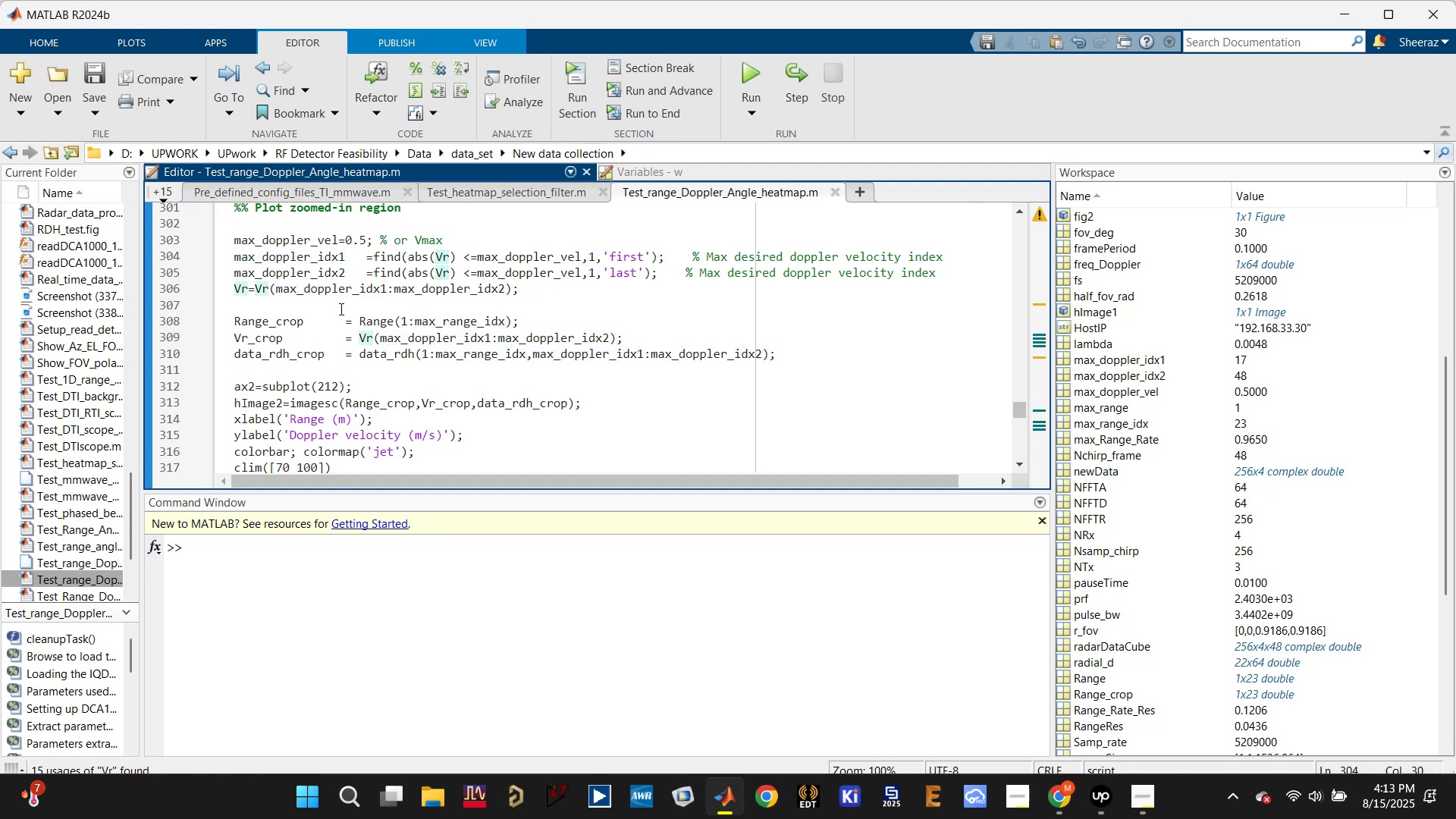 
left_click([245, 290])
 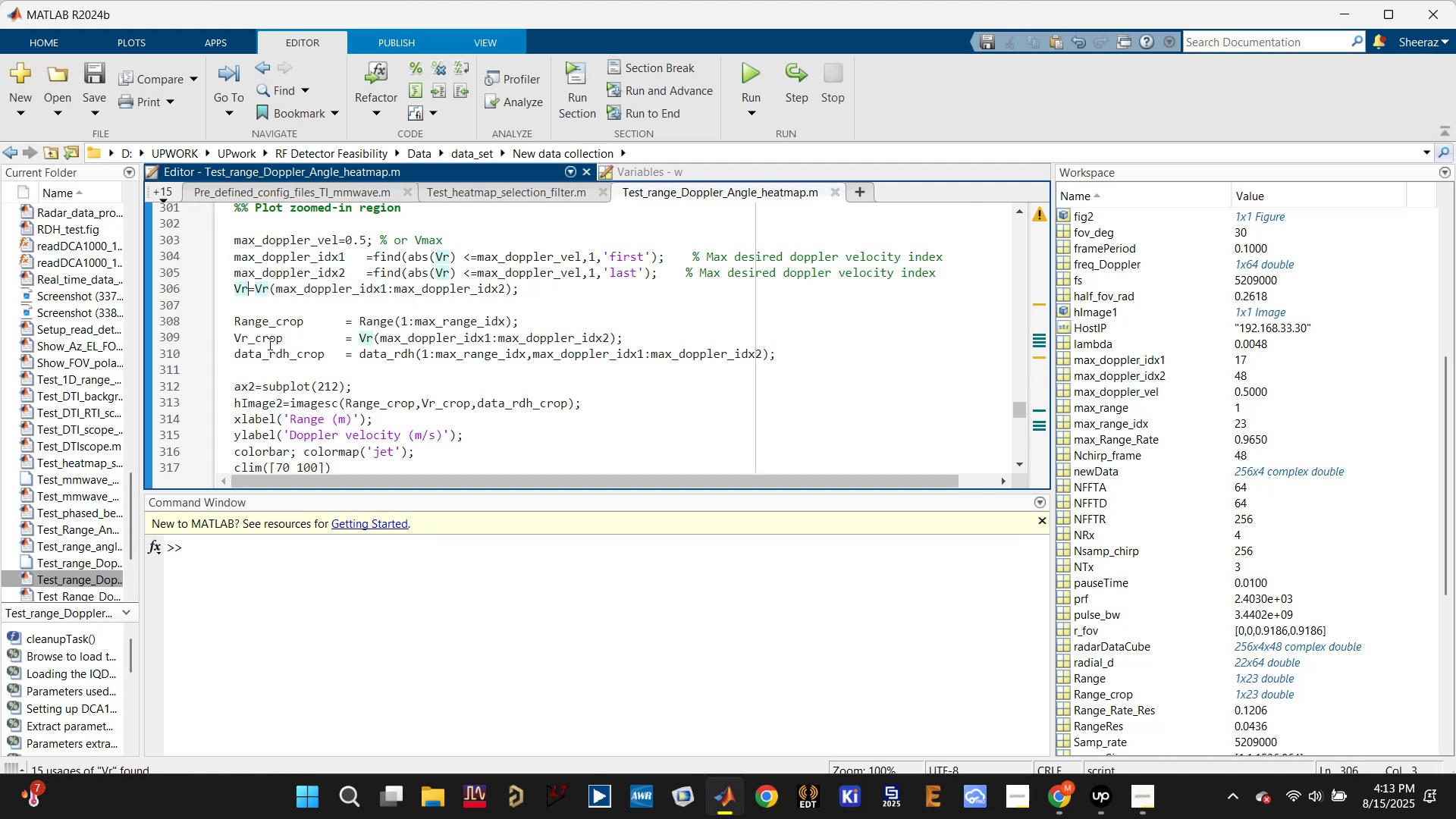 
left_click([444, 343])
 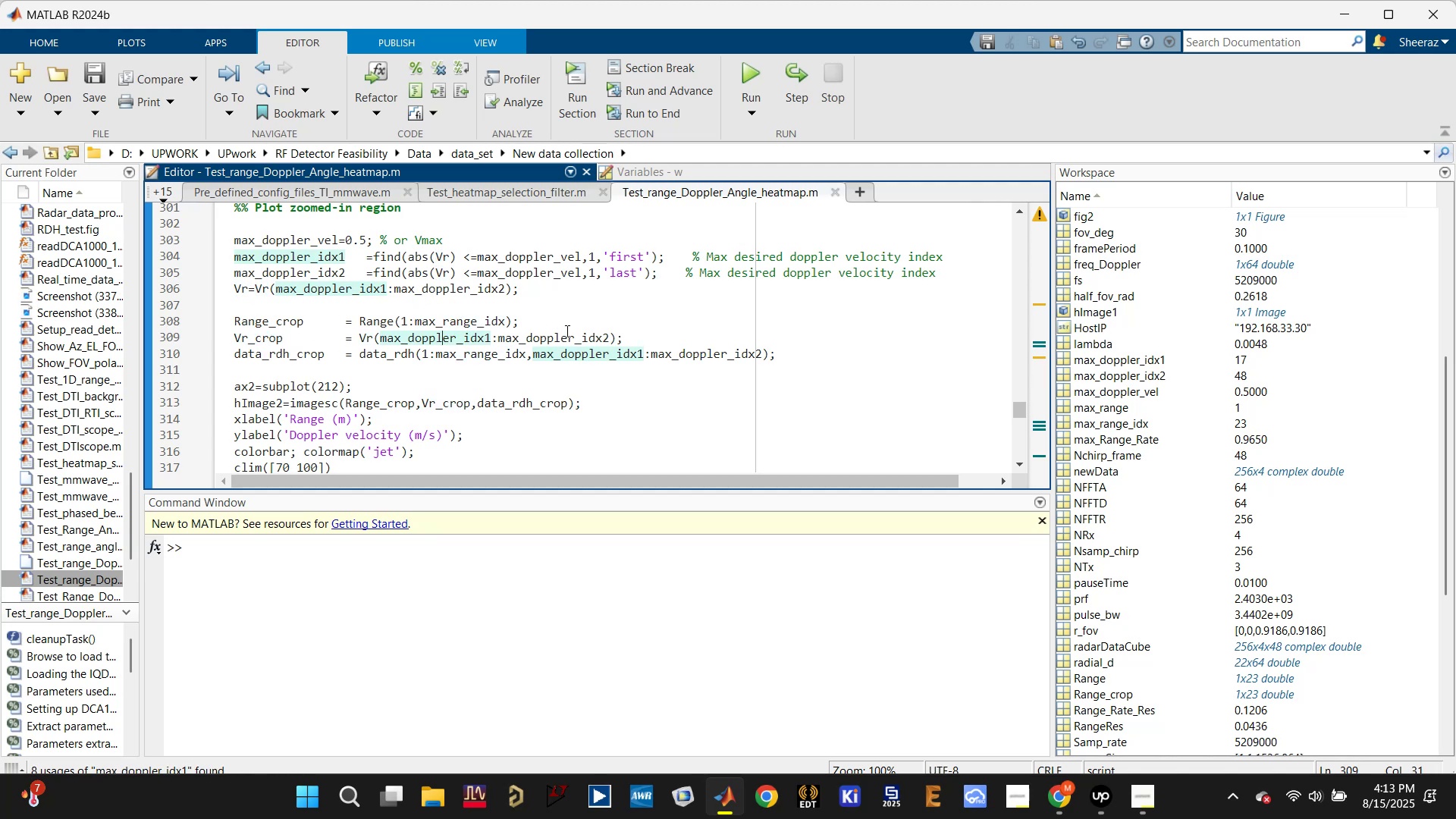 
left_click([566, 331])
 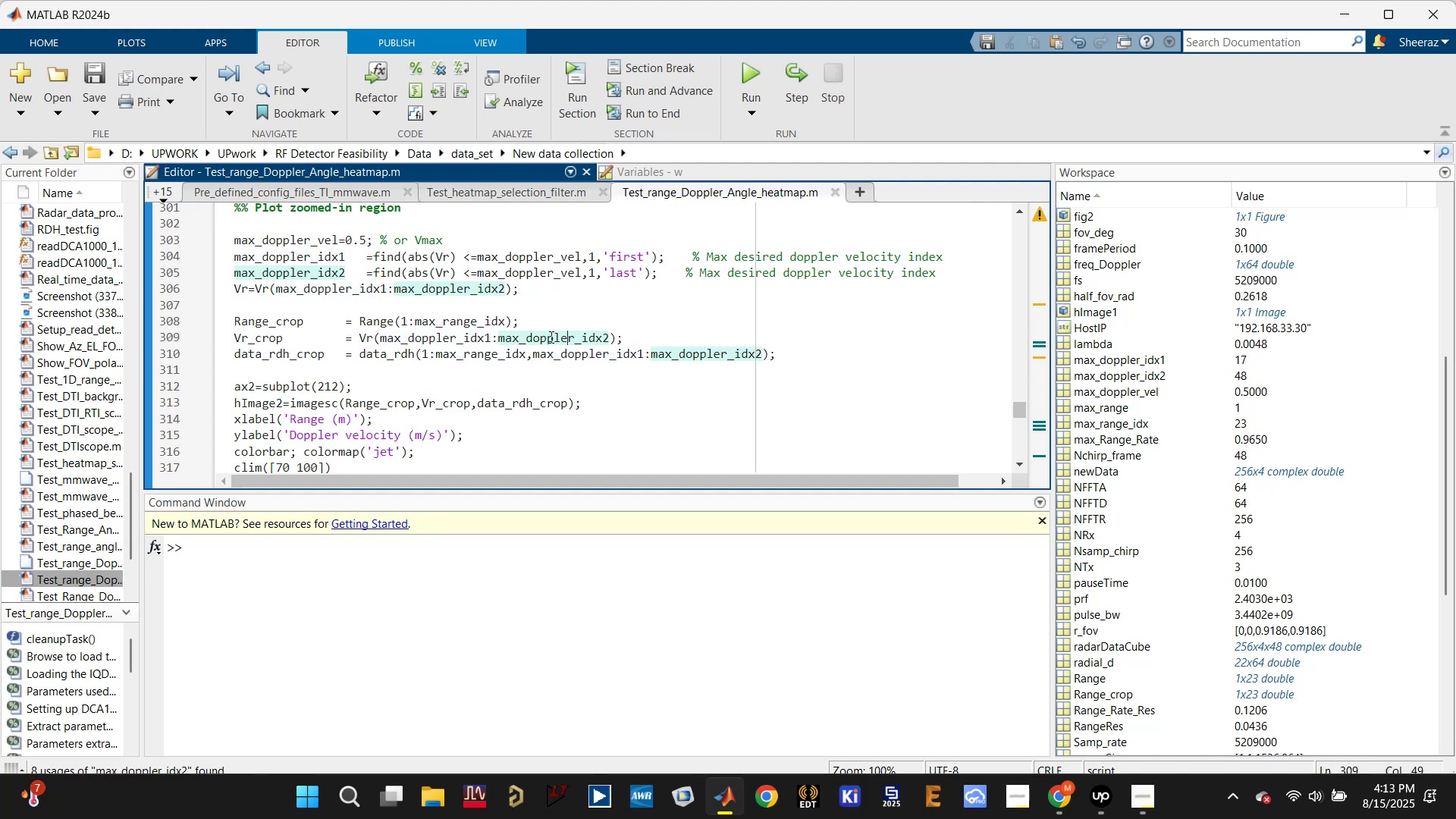 
left_click([469, 344])
 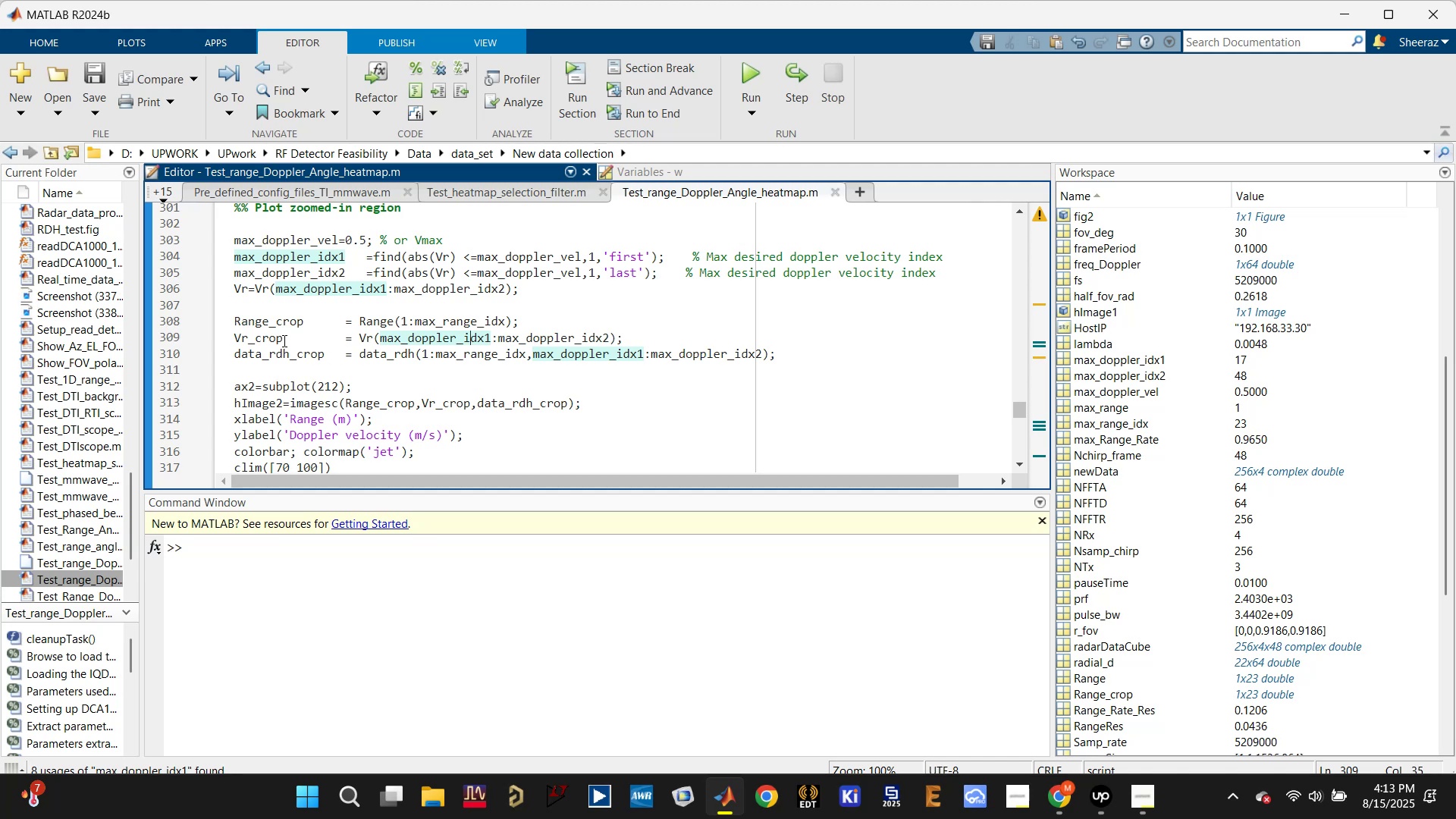 
left_click([272, 349])
 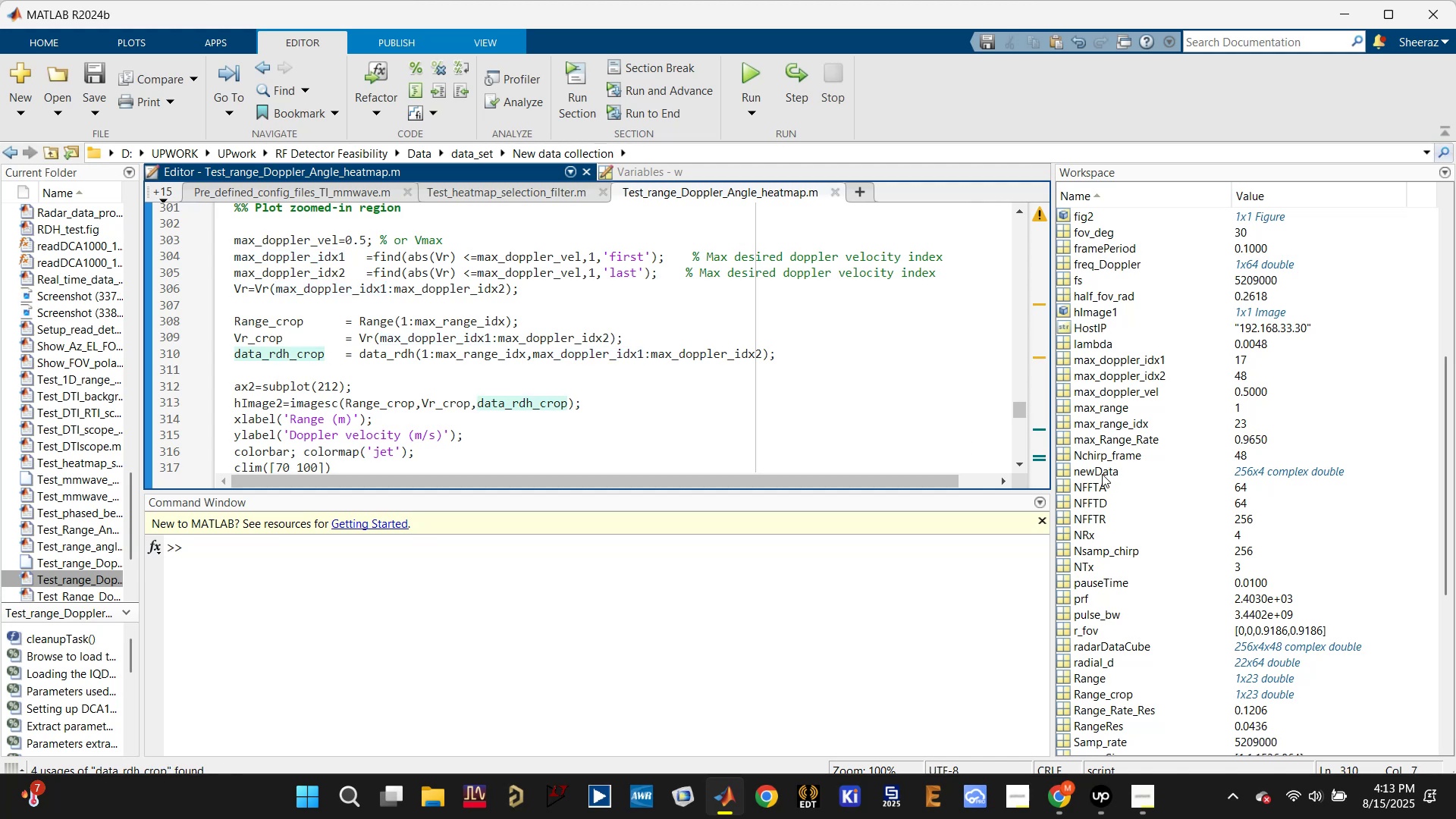 
scroll: coordinate [1114, 491], scroll_direction: up, amount: 7.0
 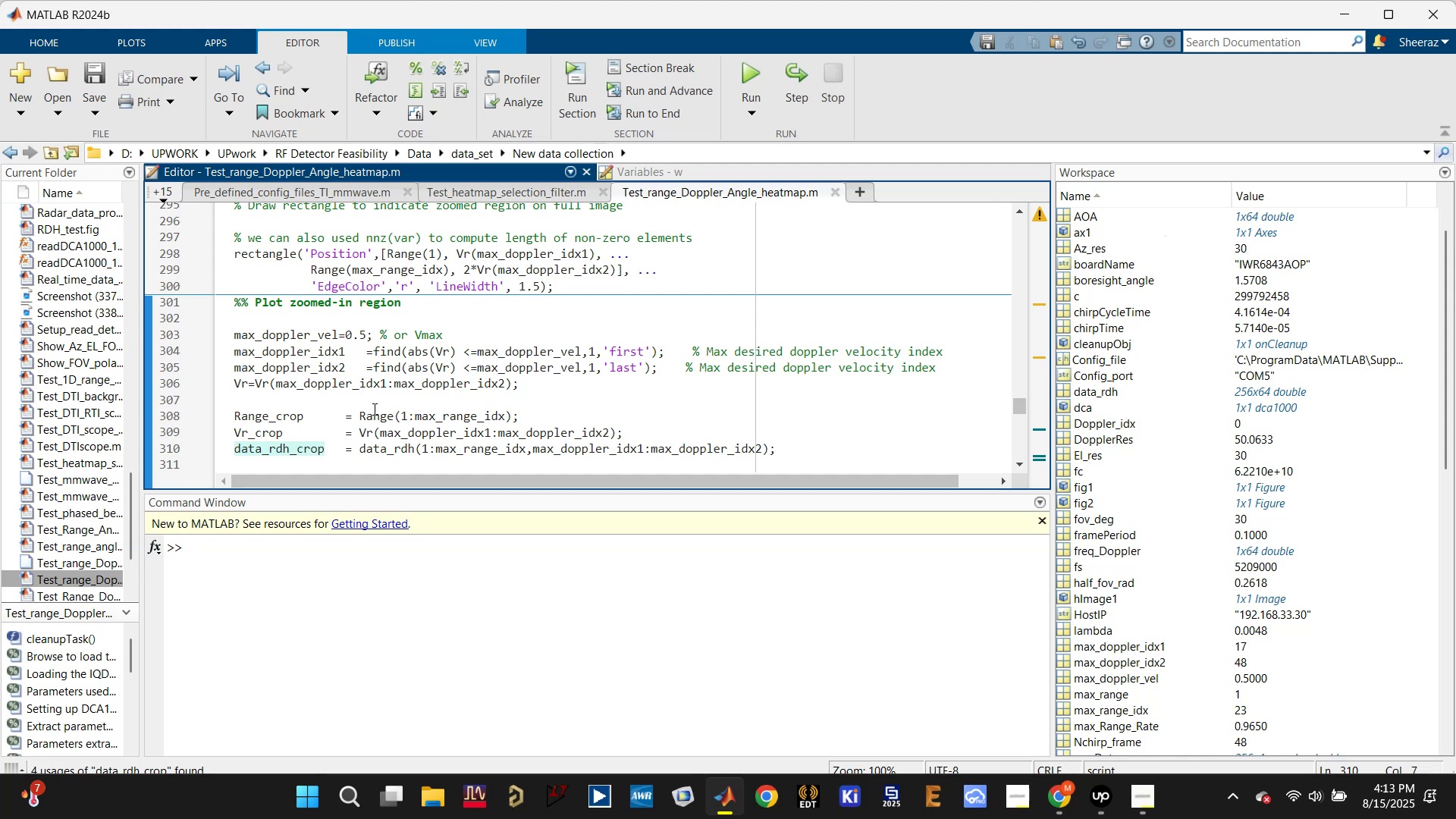 
wait(6.61)
 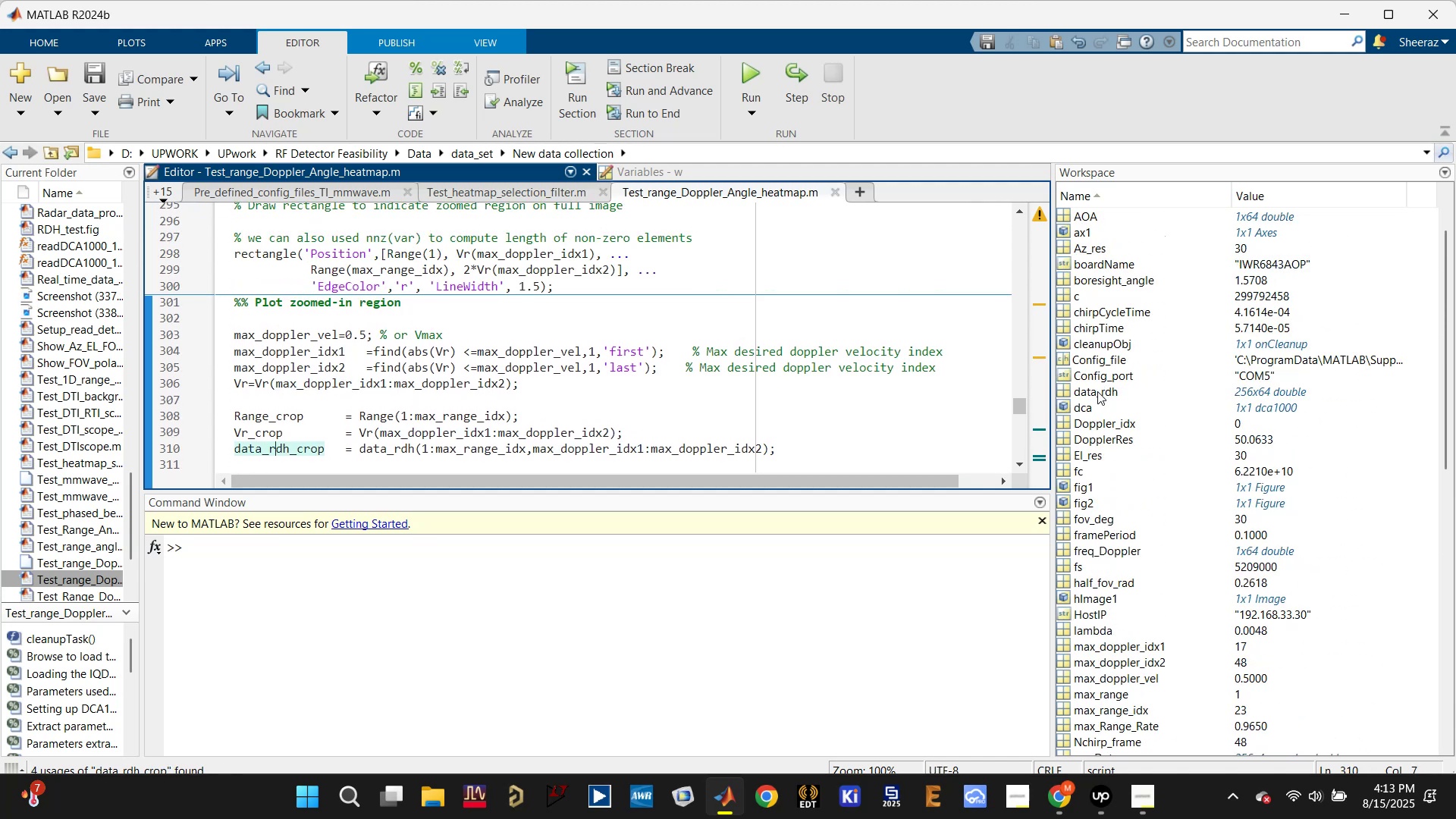 
left_click([312, 386])
 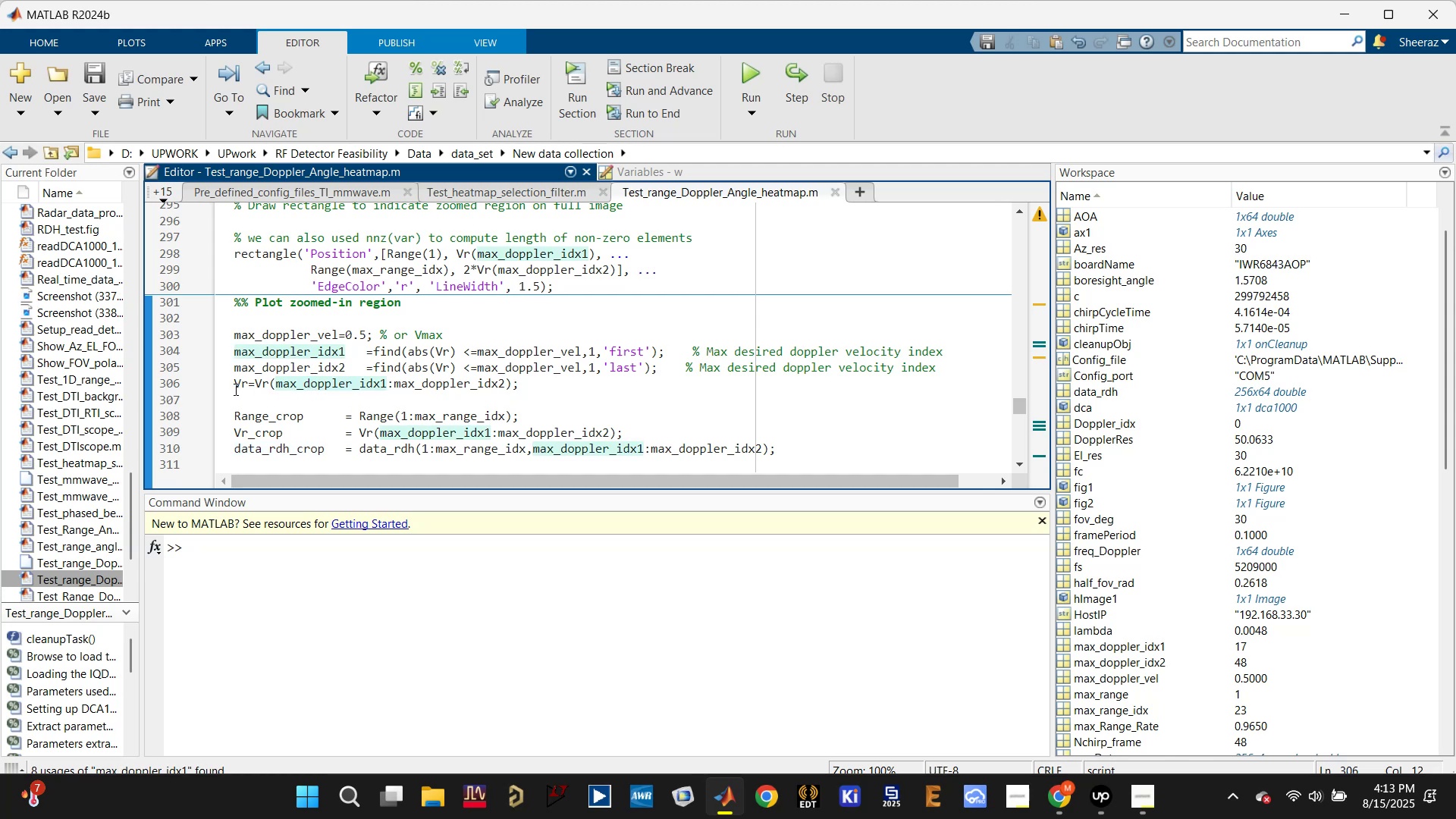 
left_click([235, 382])
 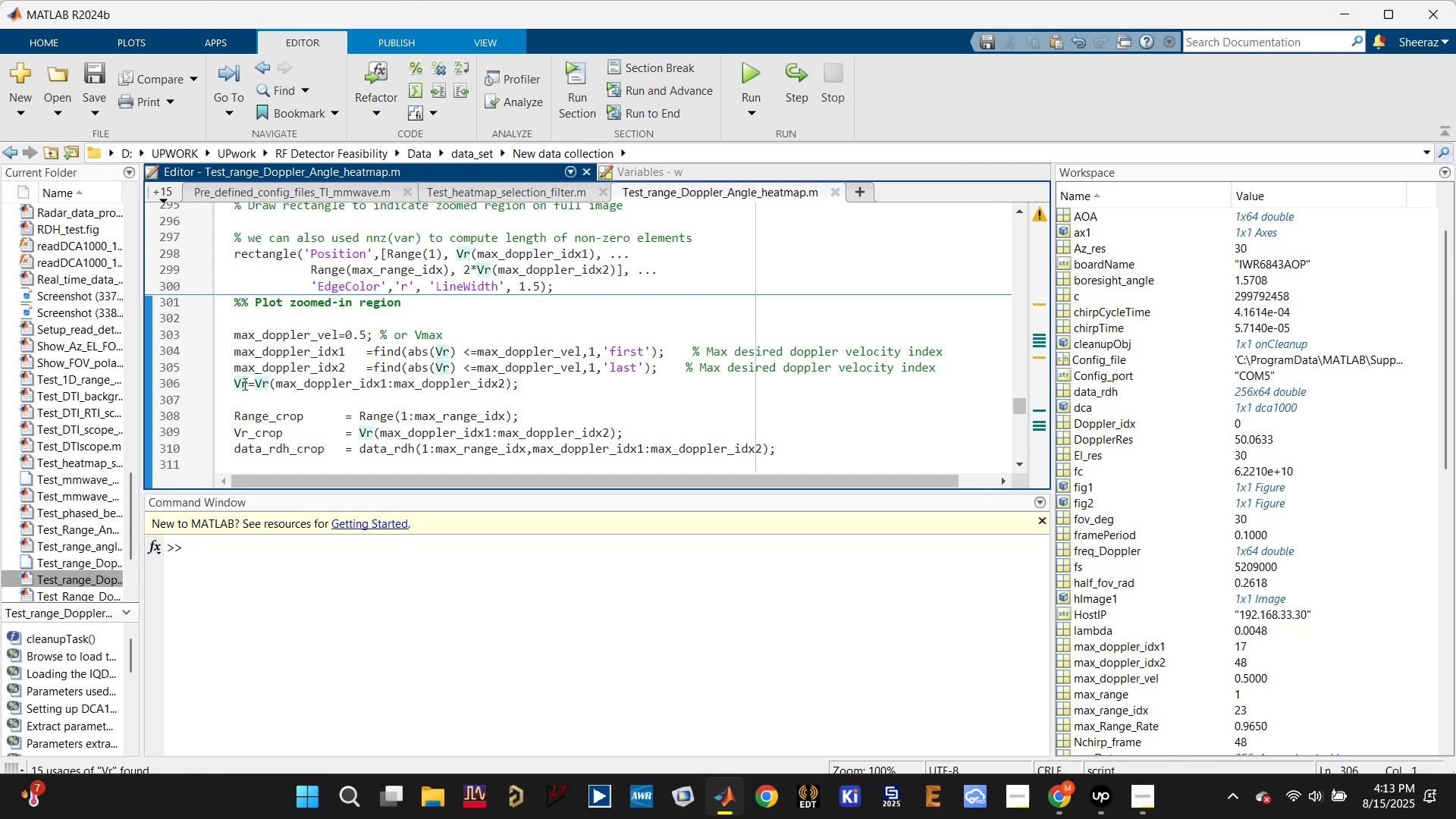 
key(Control+R)
 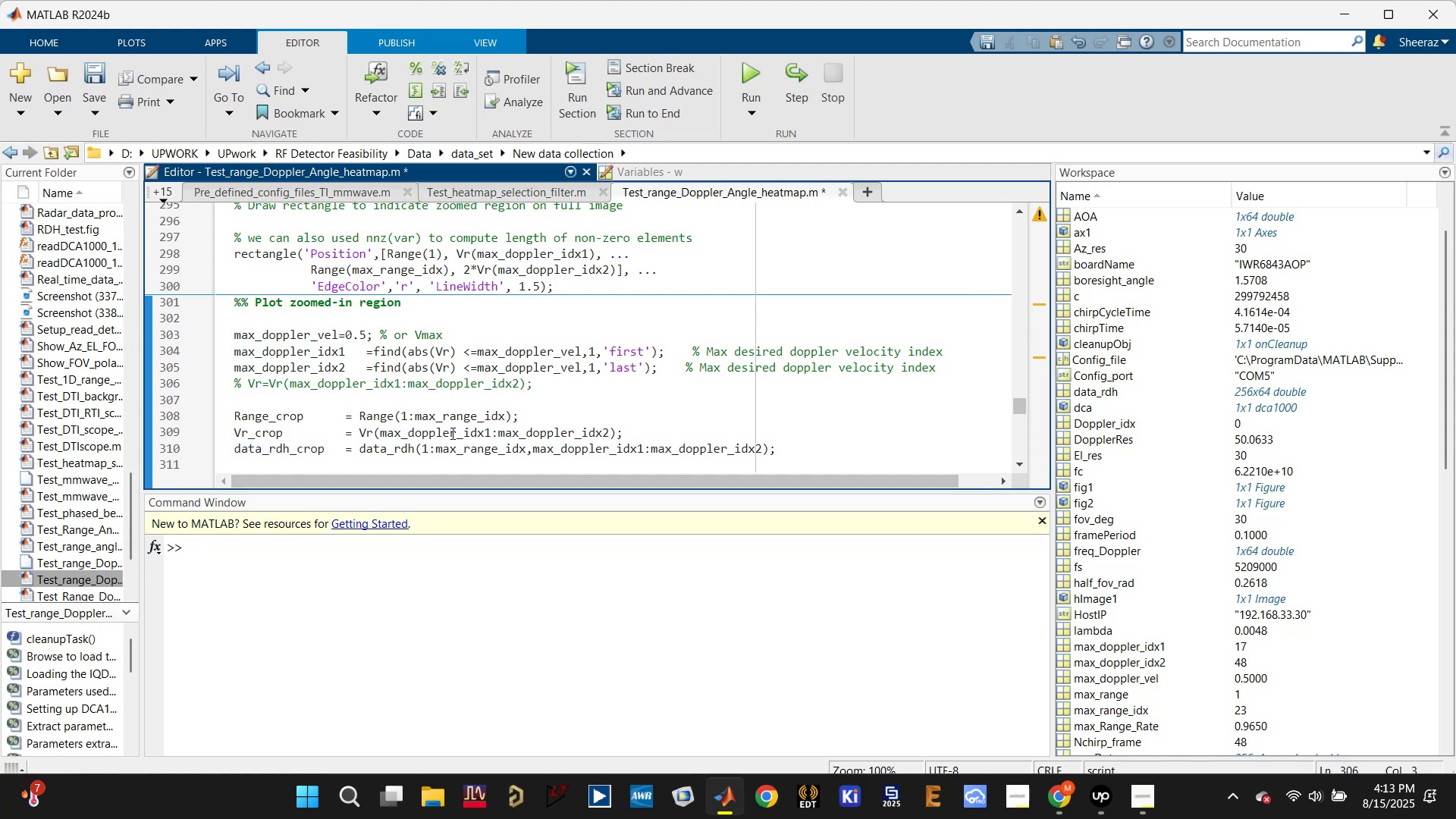 
scroll: coordinate [438, 433], scroll_direction: down, amount: 1.0
 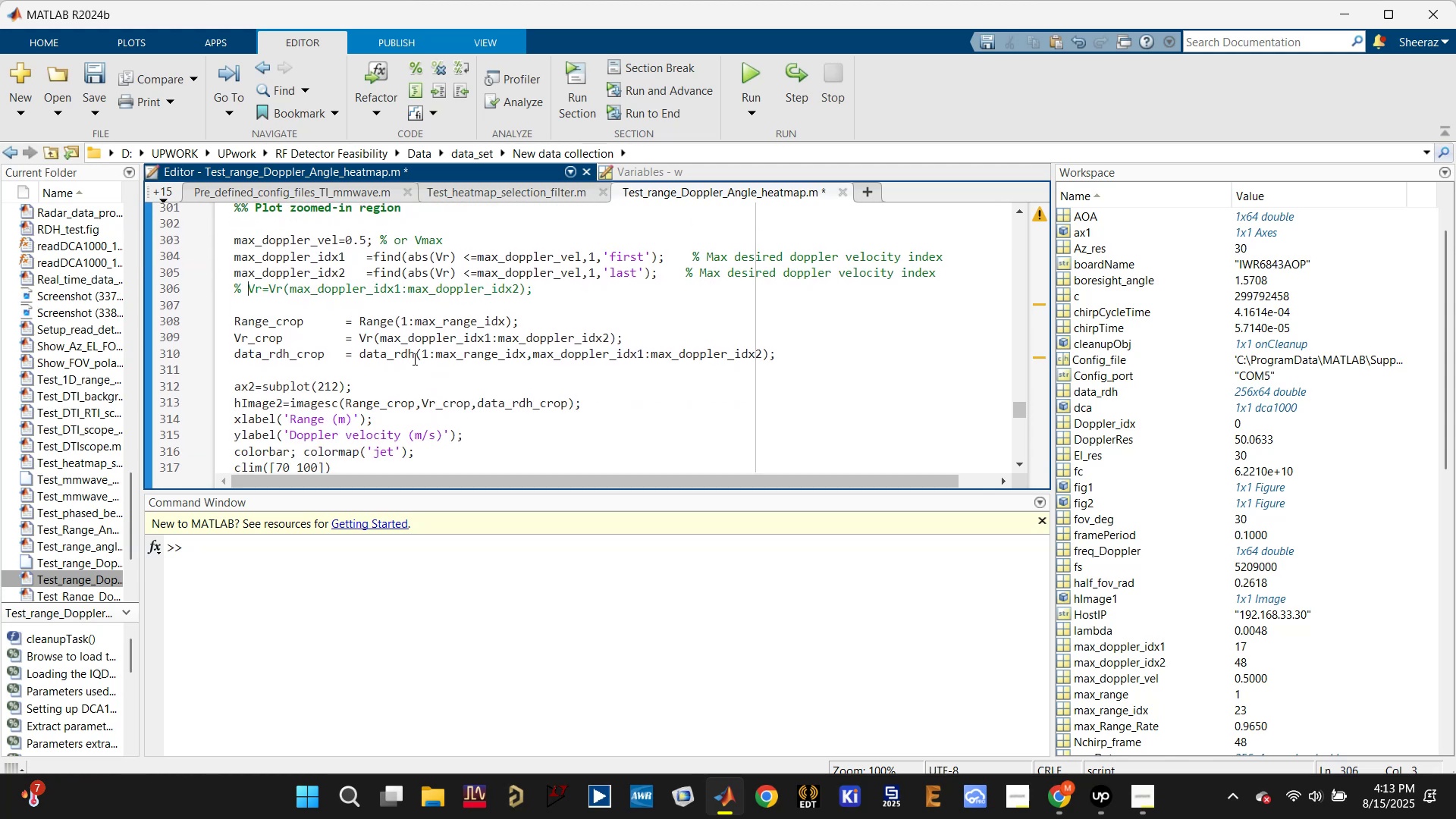 
left_click([413, 342])
 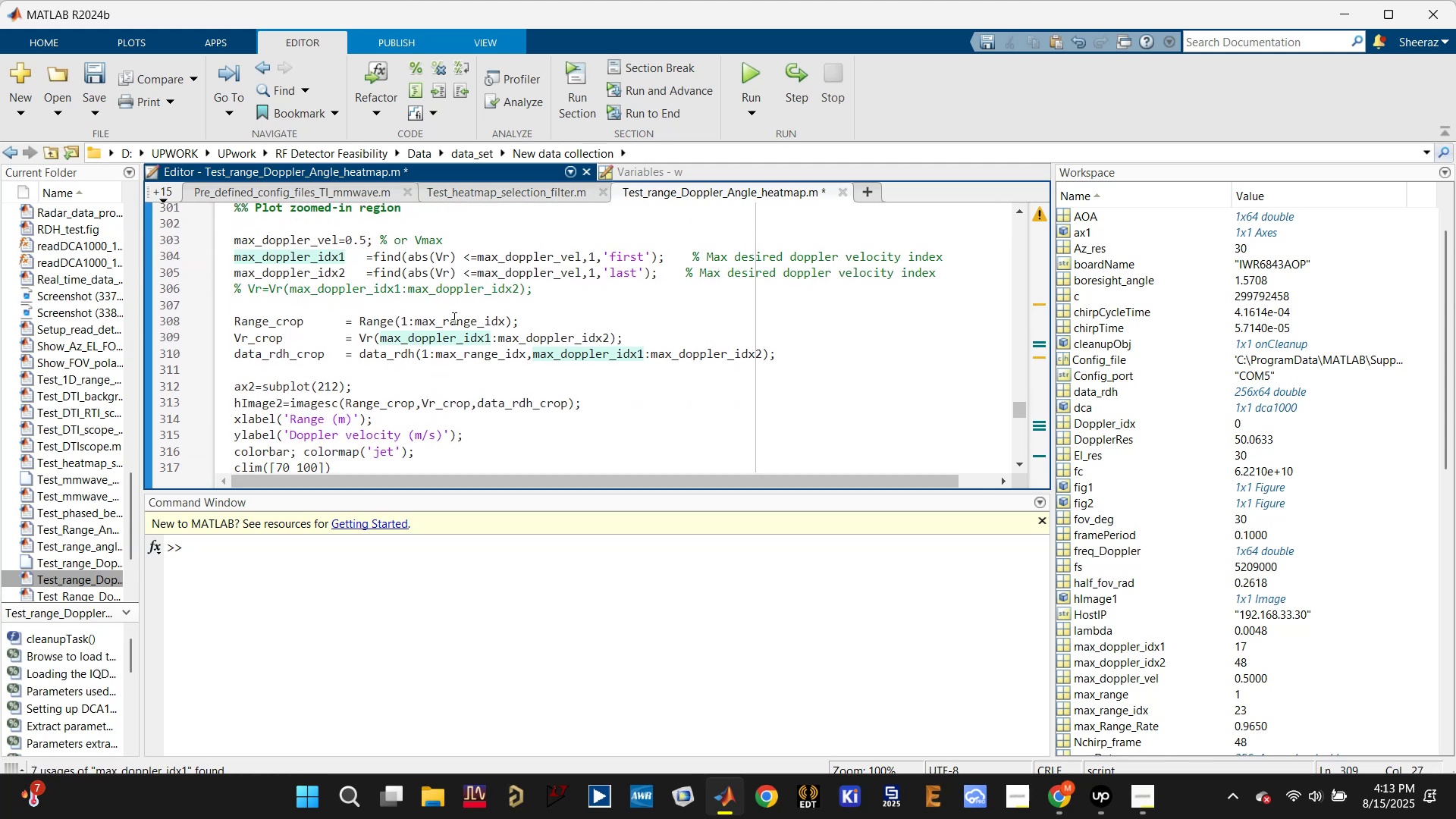 
left_click([253, 341])
 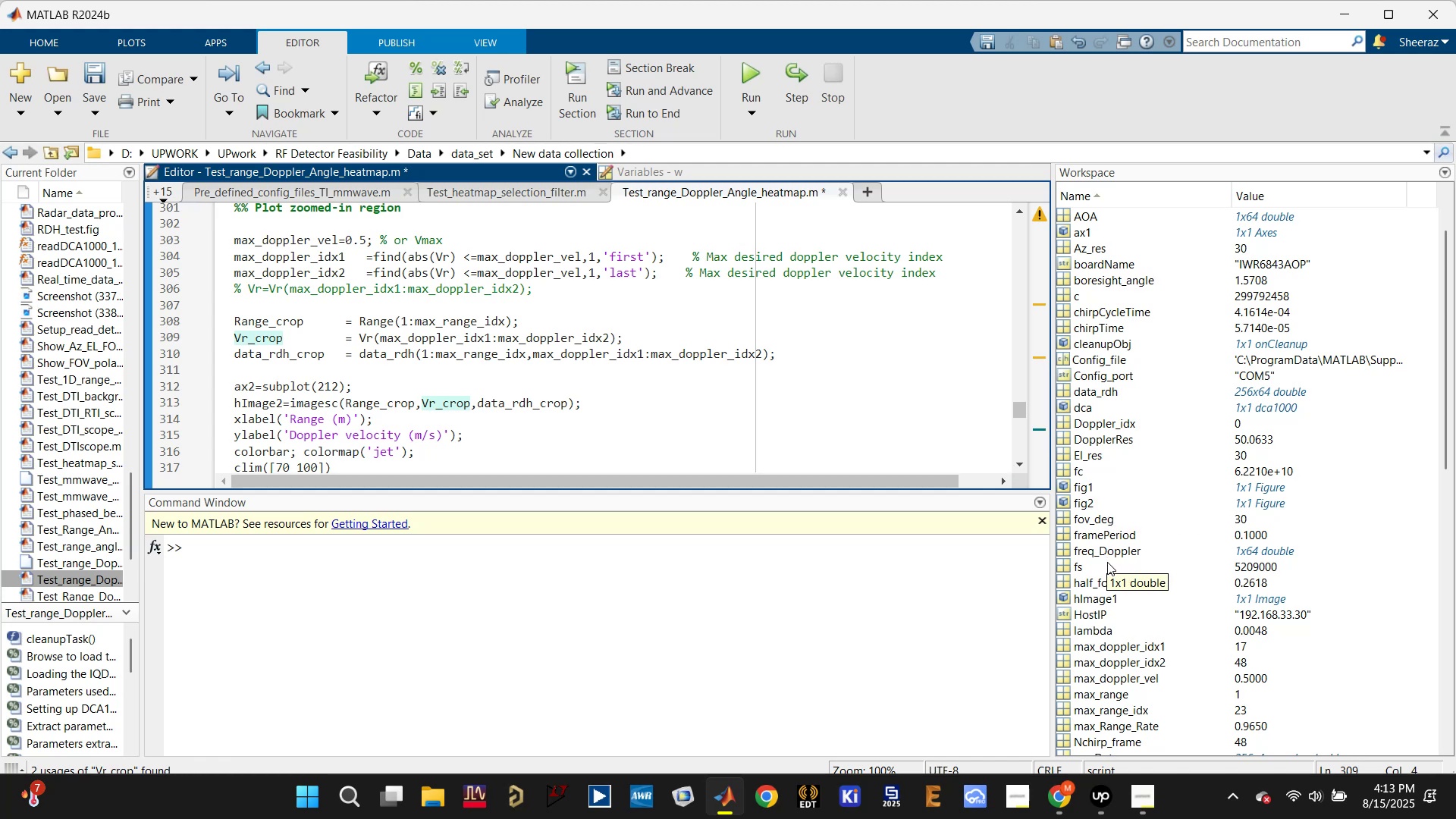 
wait(5.93)
 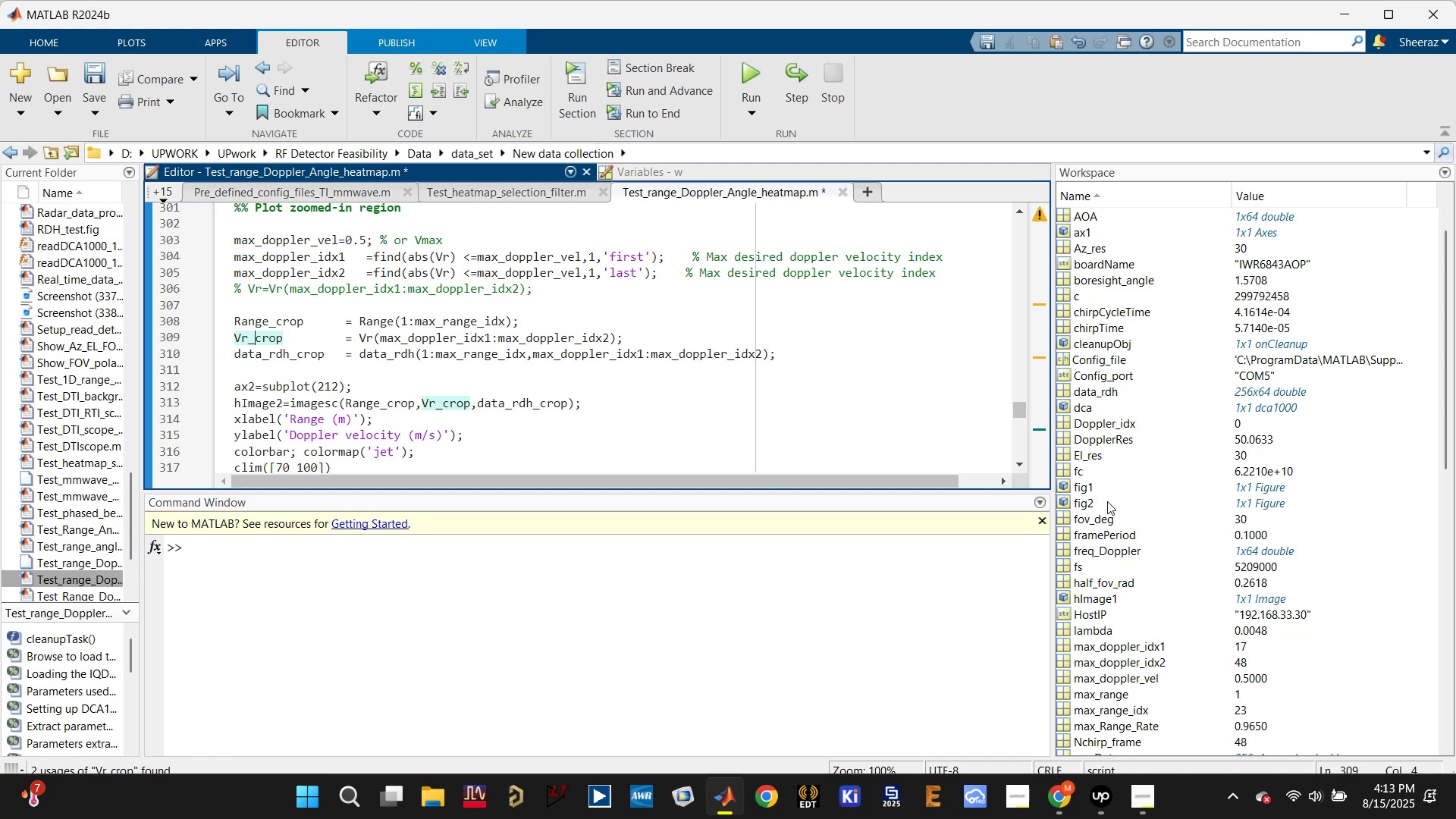 
scroll: coordinate [645, 377], scroll_direction: up, amount: 1.0
 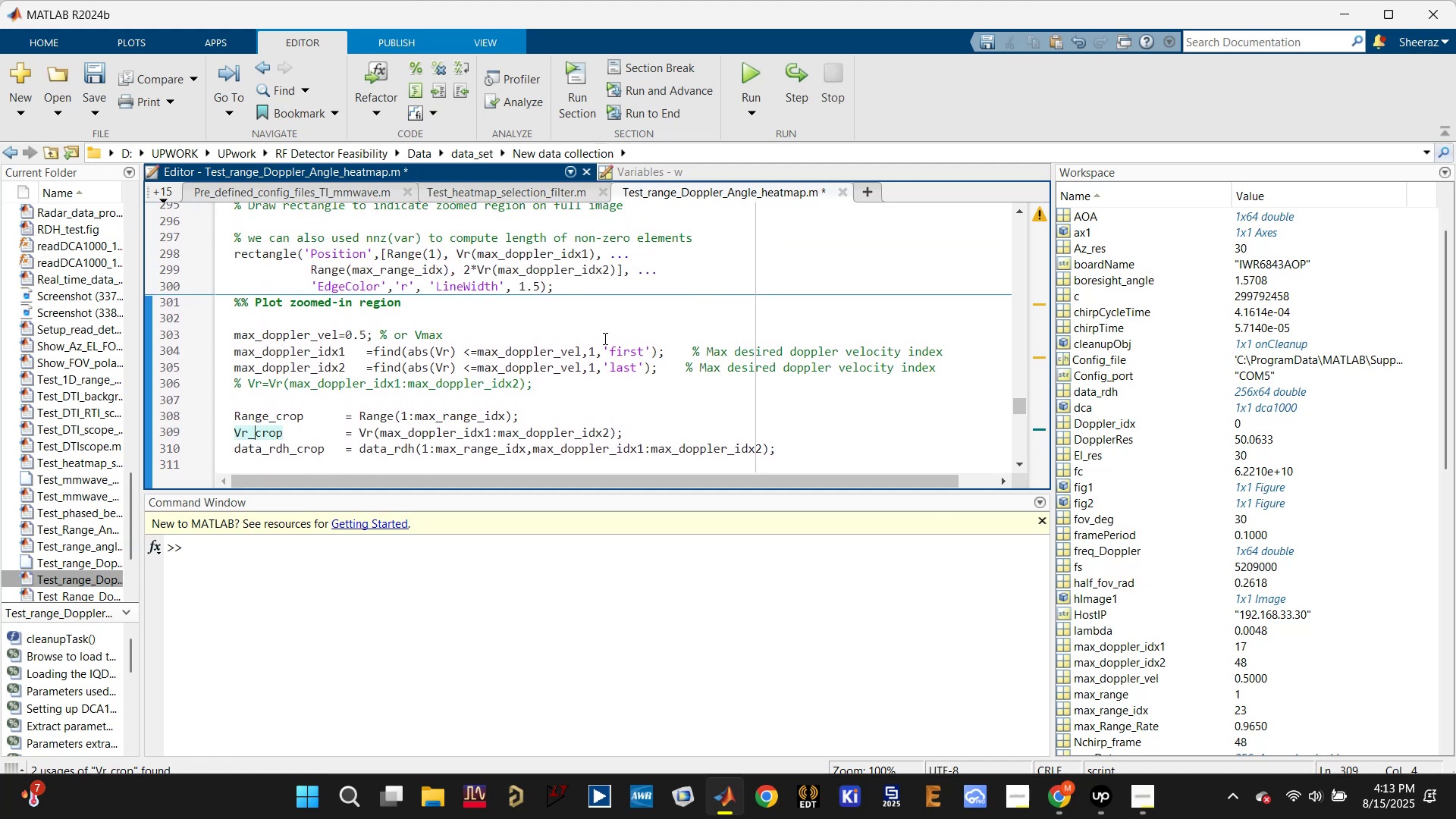 
left_click([599, 325])
 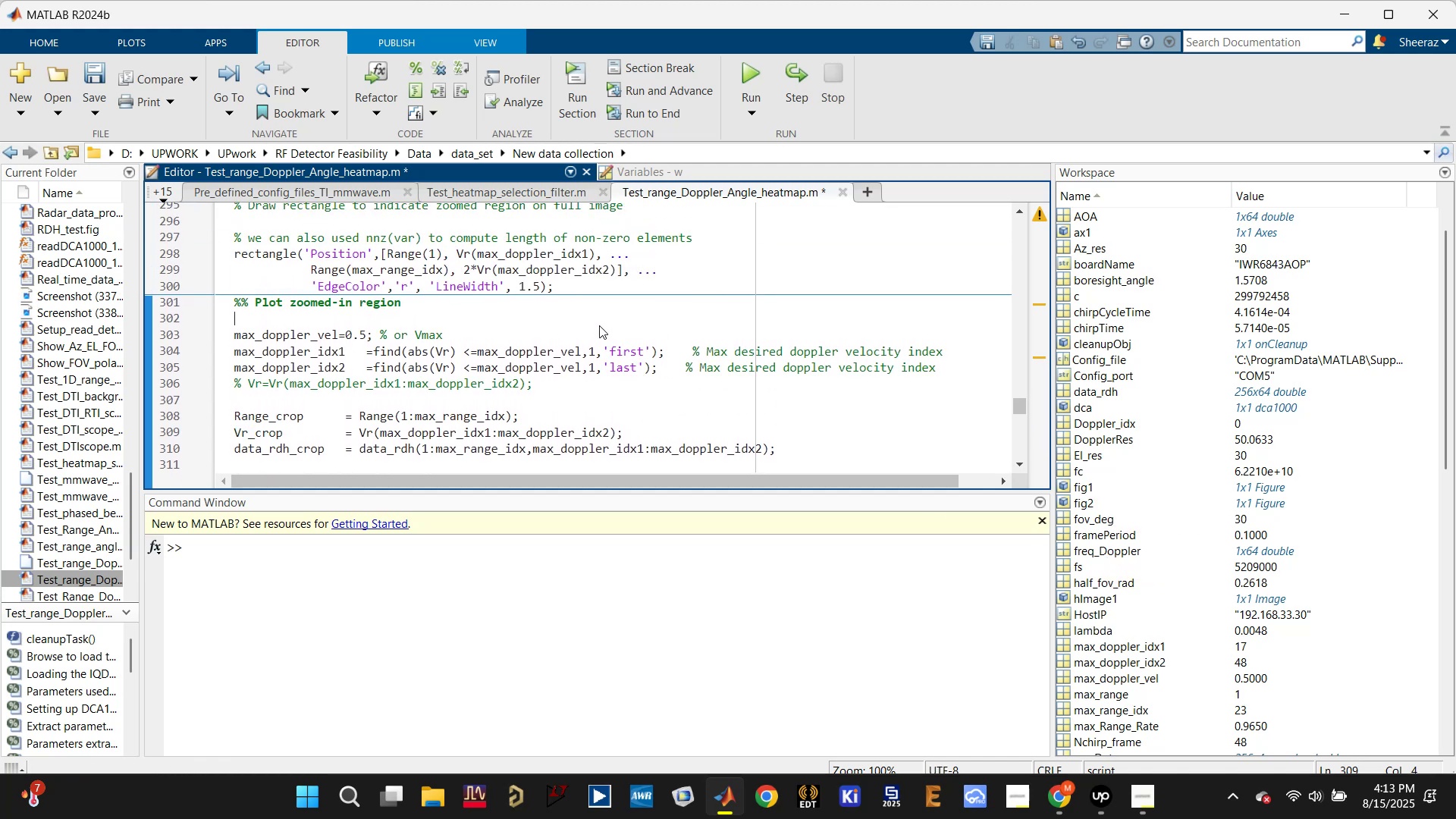 
key(Control+Enter)
 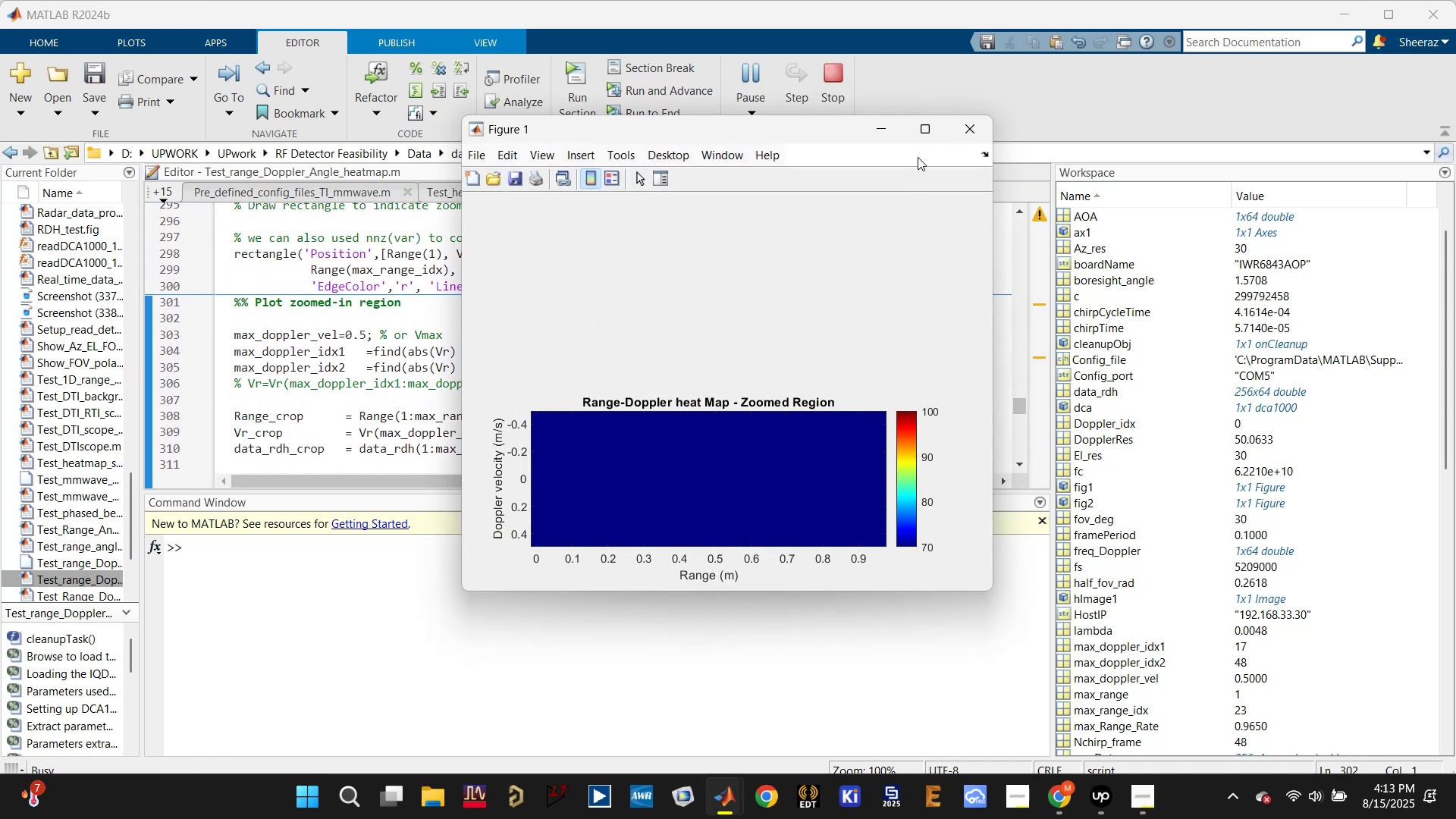 
left_click([952, 128])
 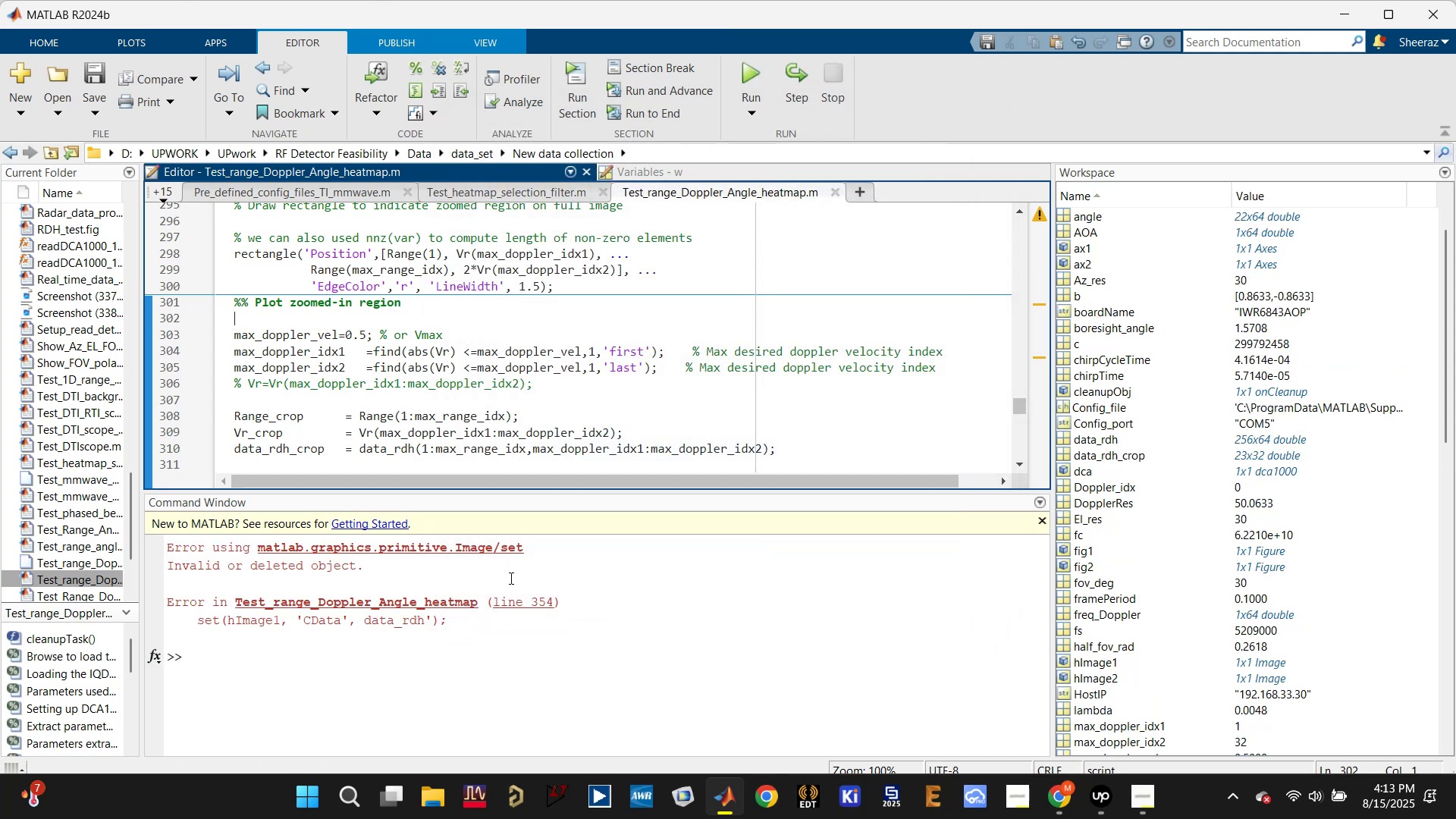 
left_click([468, 316])
 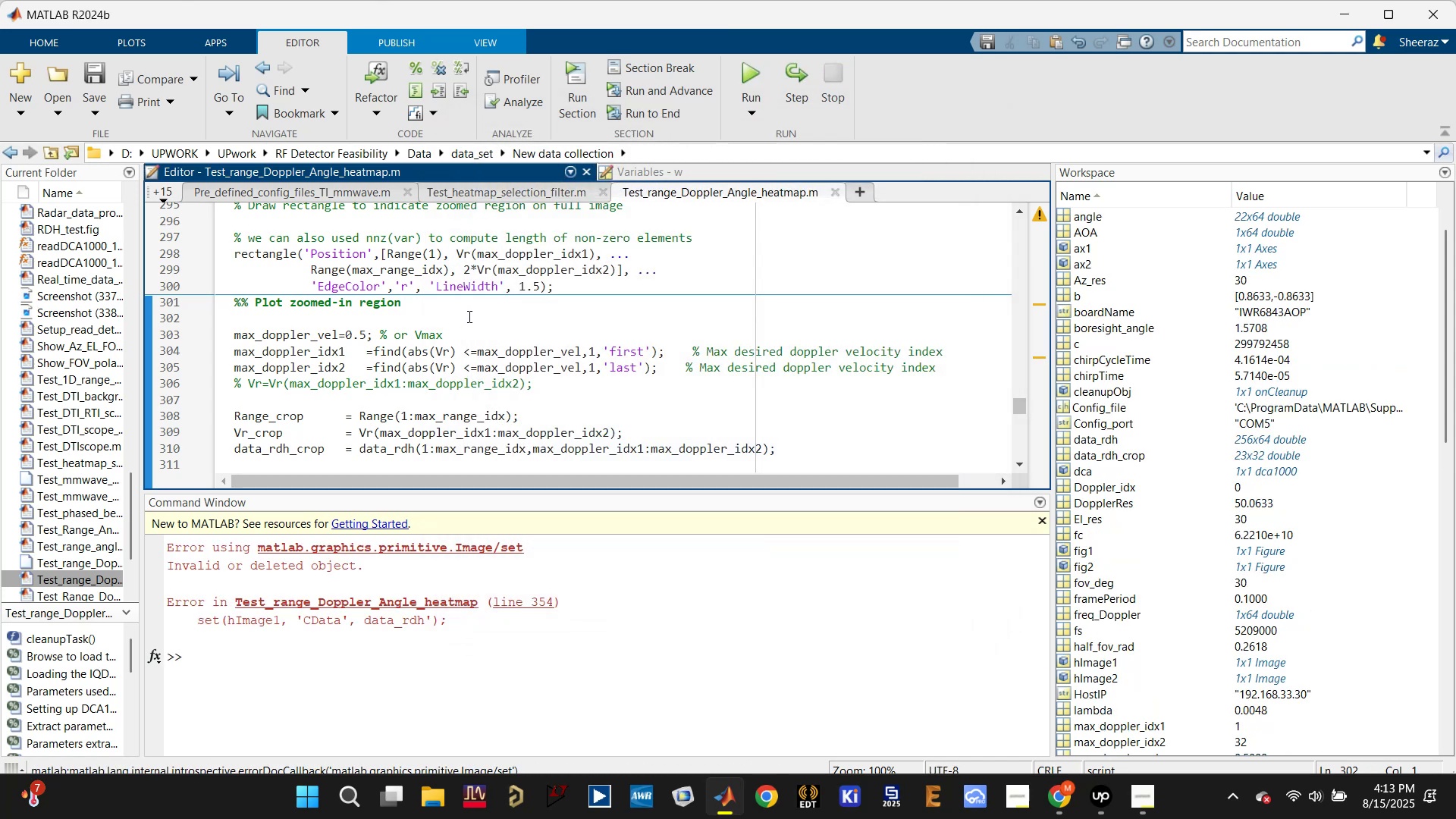 
key(Control+S)
 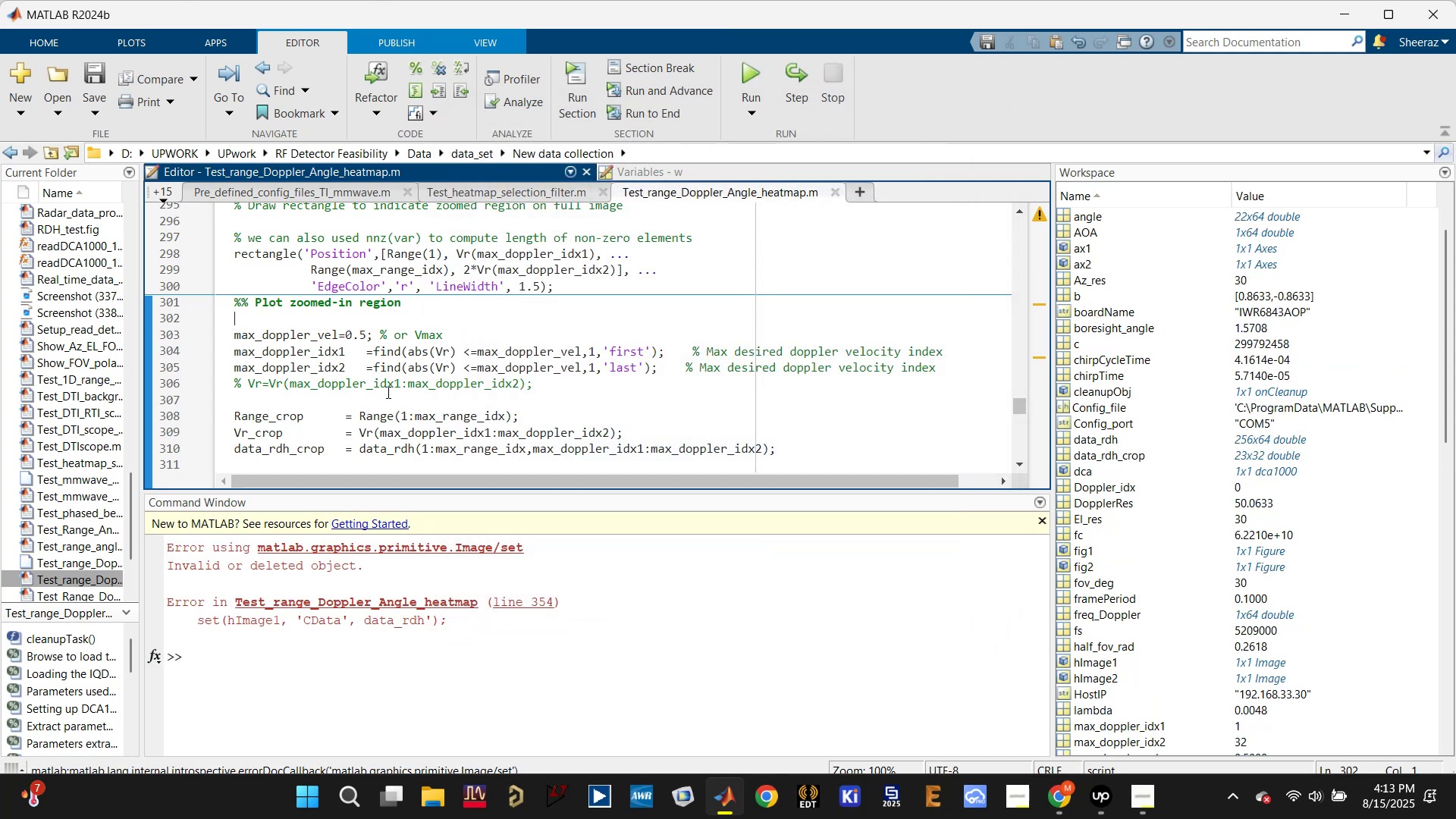 
double_click([394, 388])
 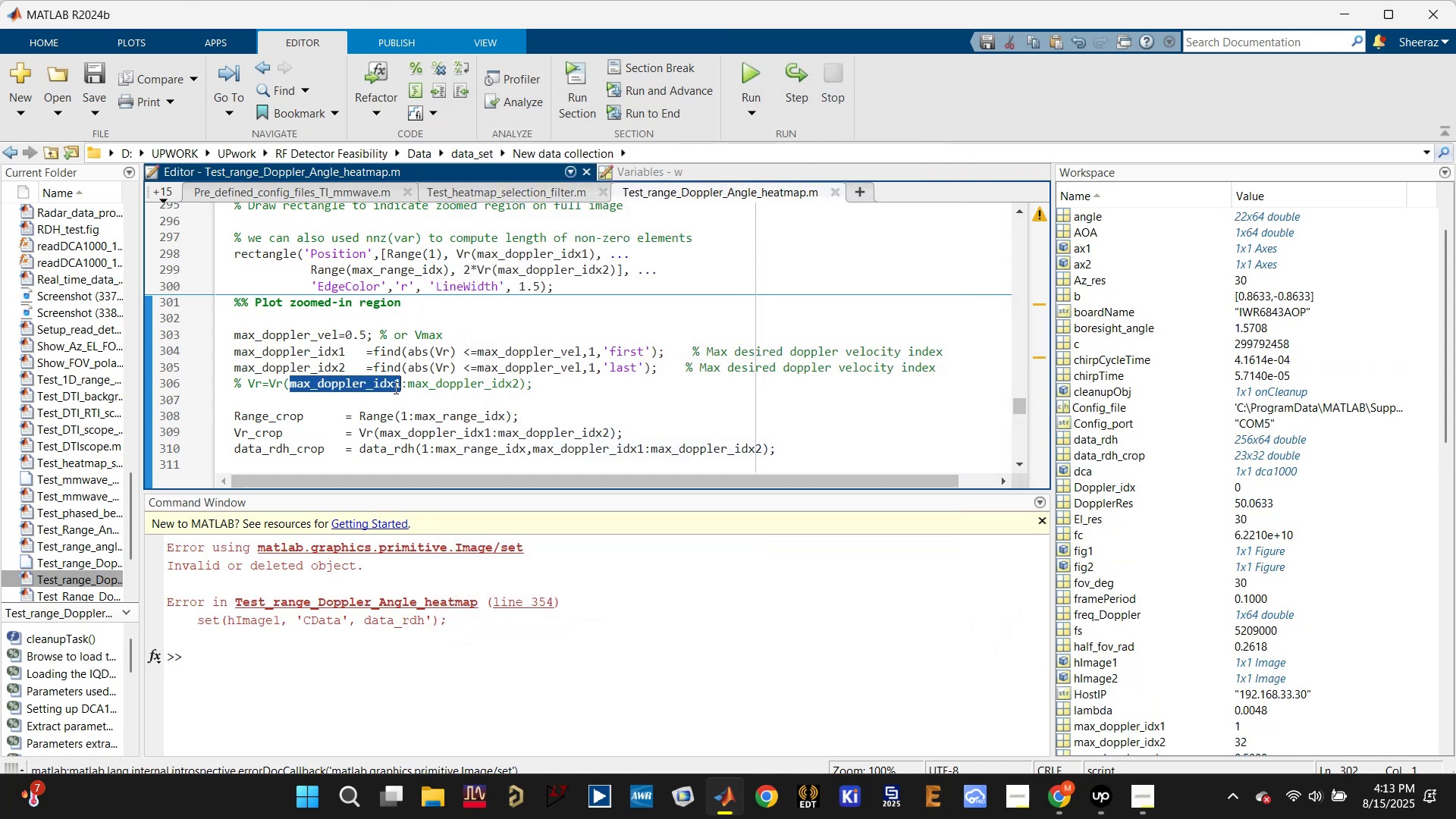 
triple_click([394, 388])
 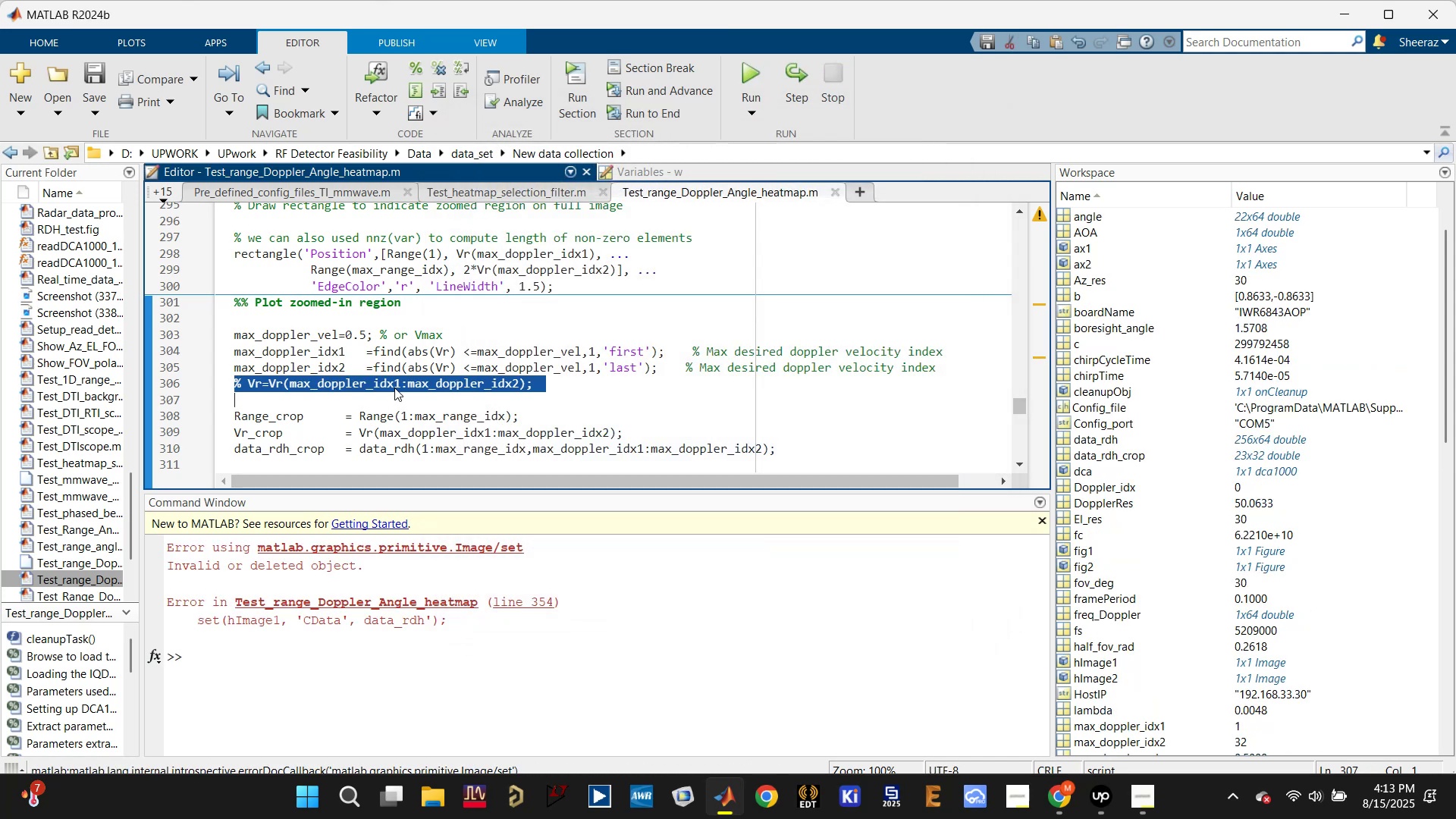 
key(Backspace)
 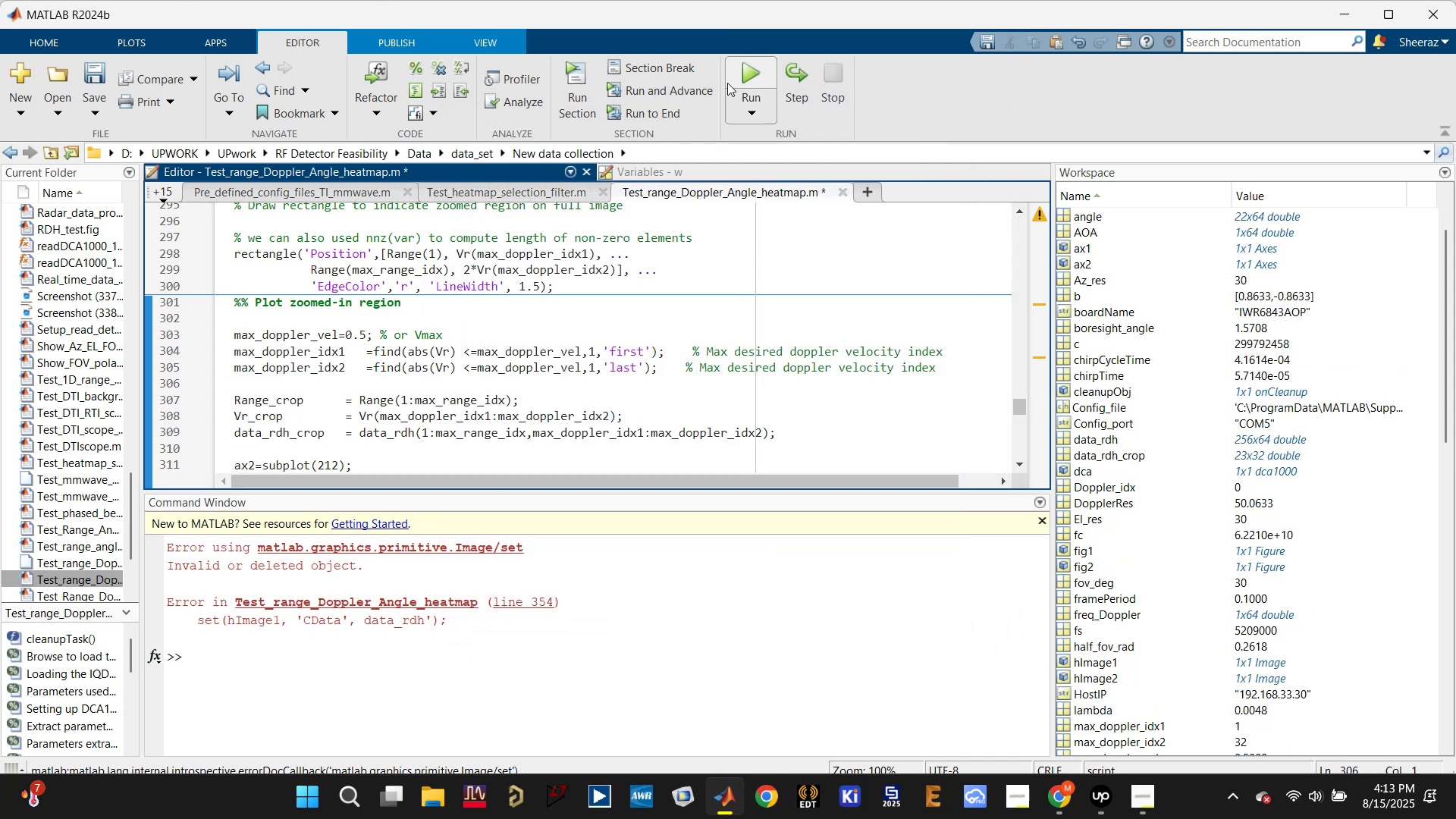 
left_click([752, 67])
 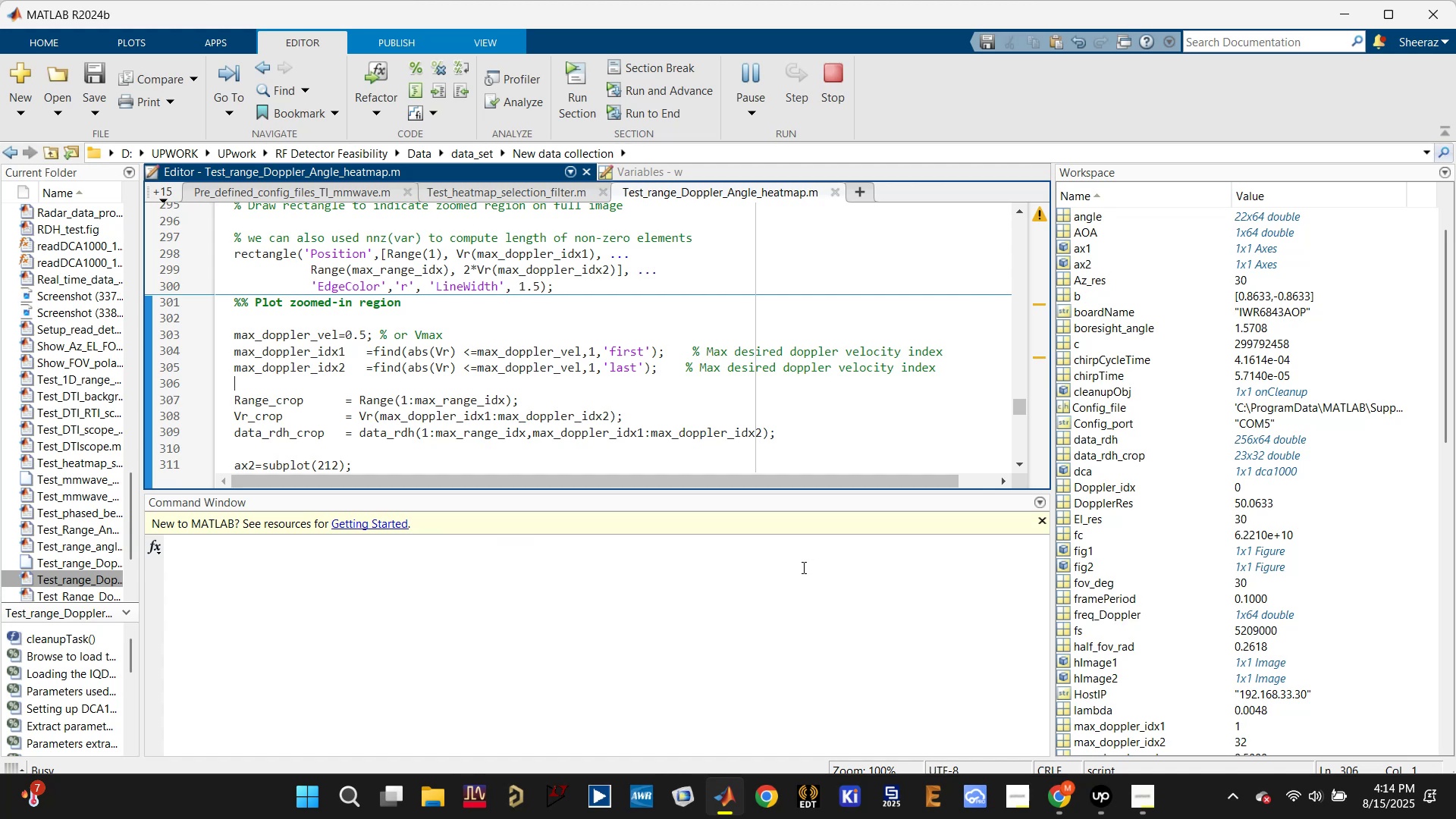 
wait(11.15)
 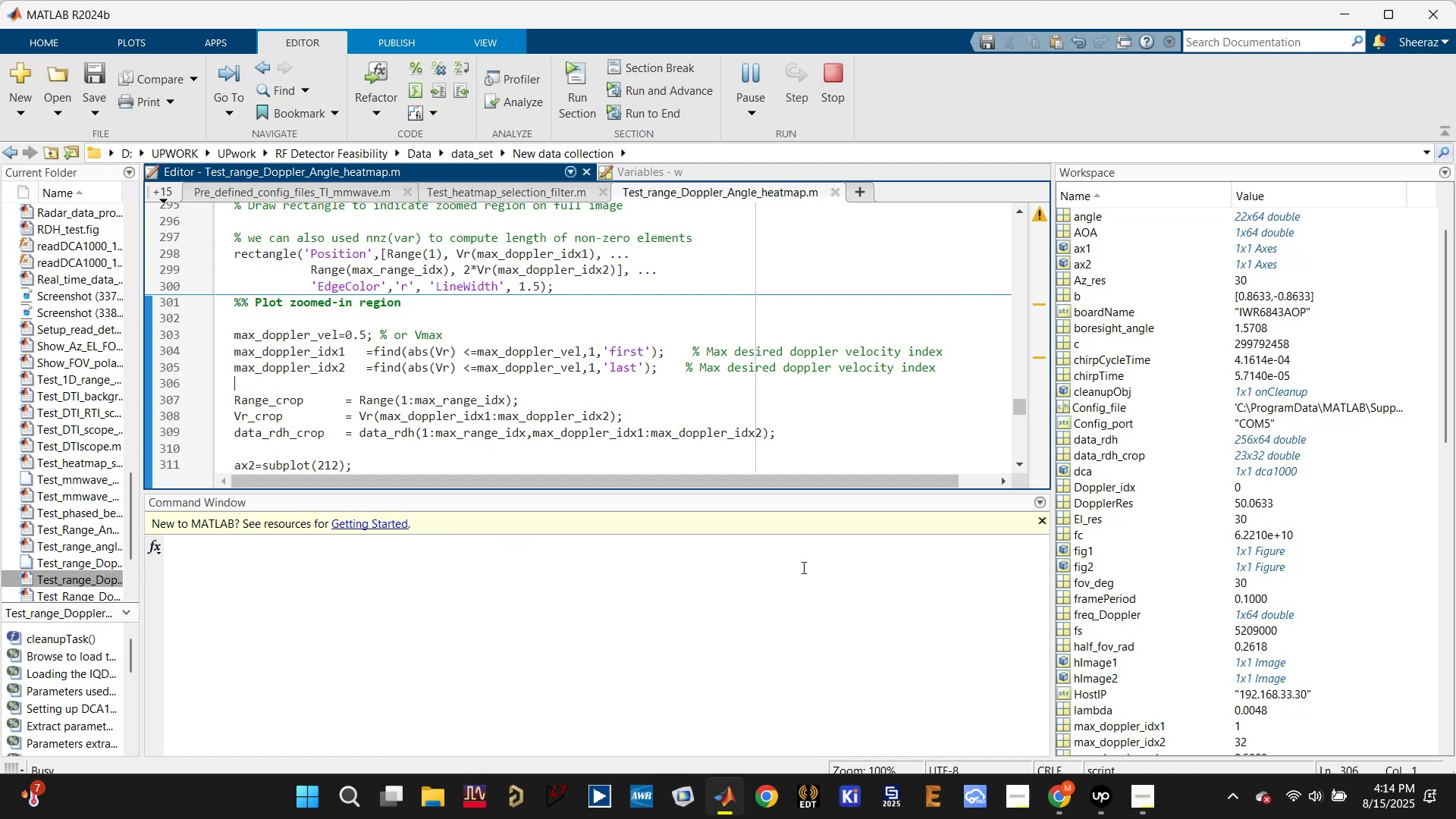 
double_click([921, 696])
 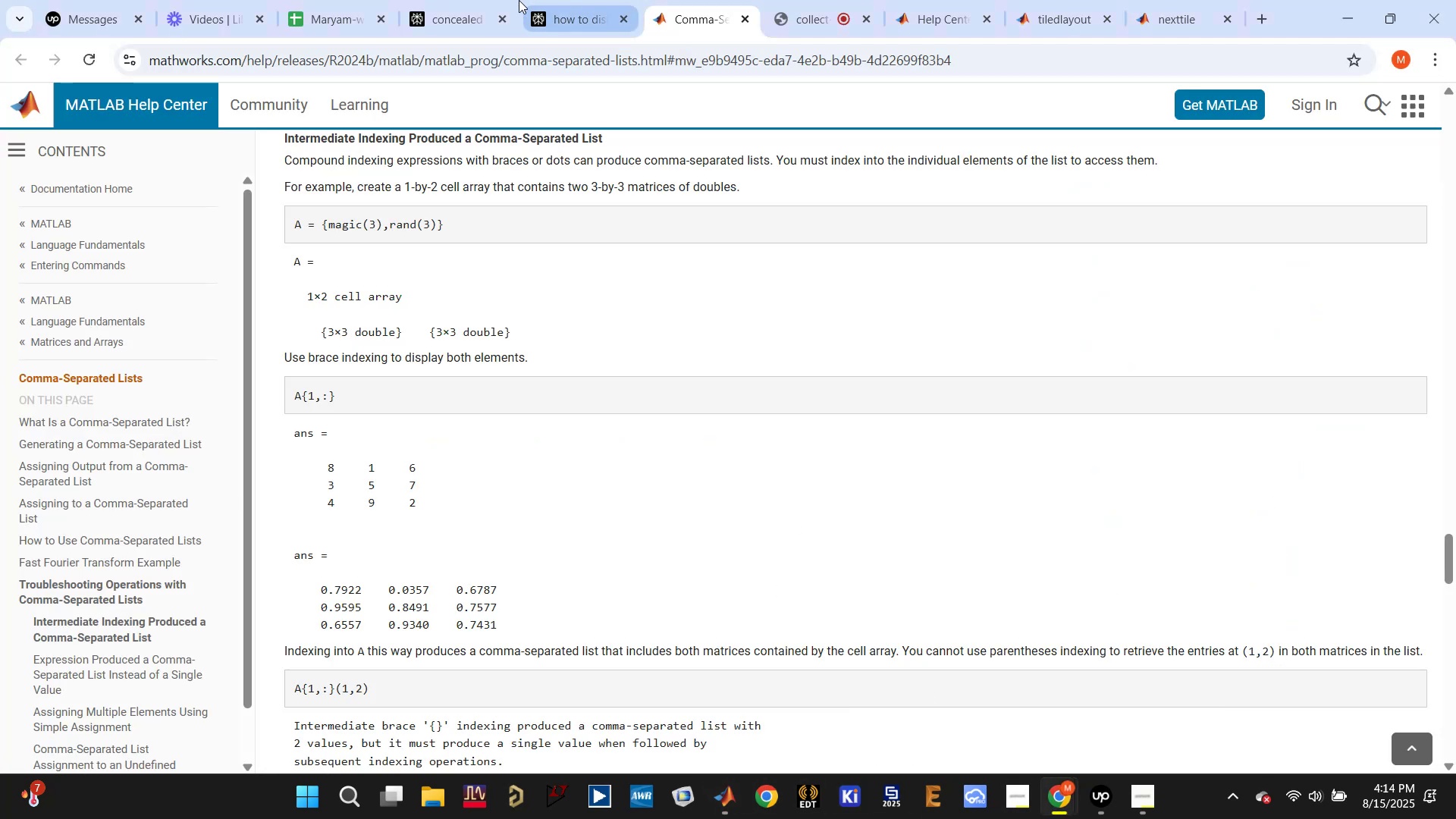 
left_click([552, 0])
 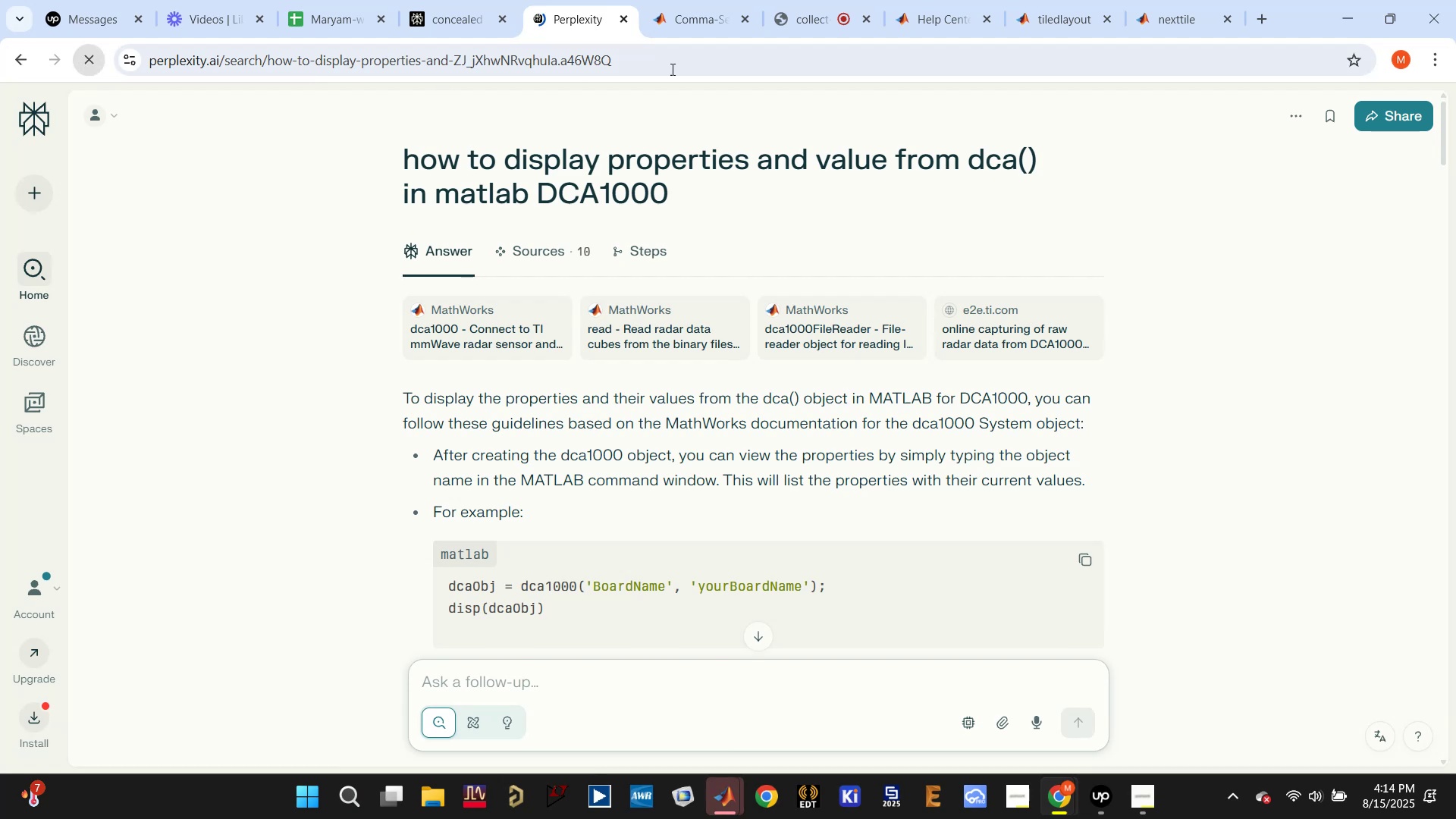 
left_click([698, 15])
 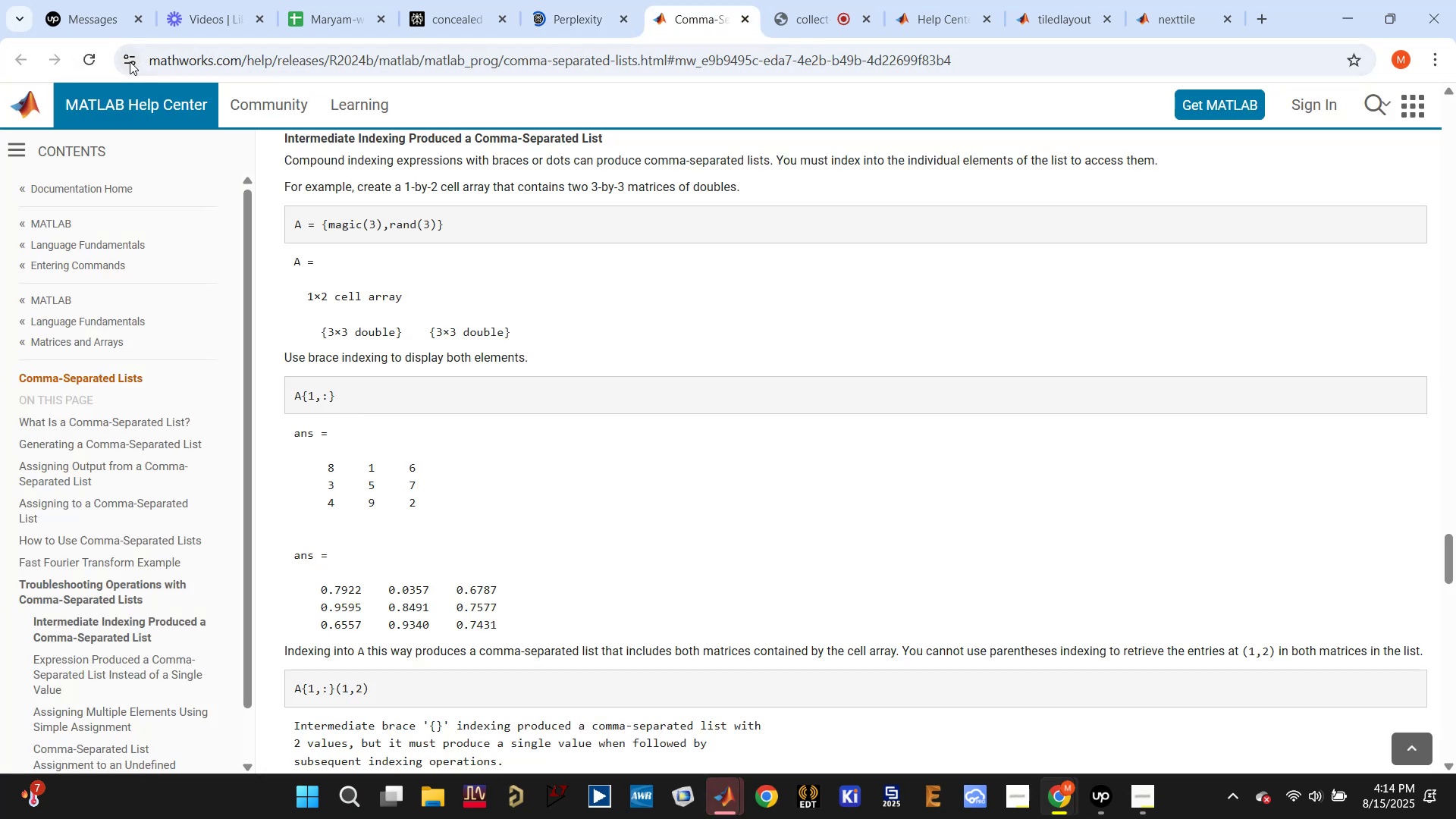 
left_click([95, 55])
 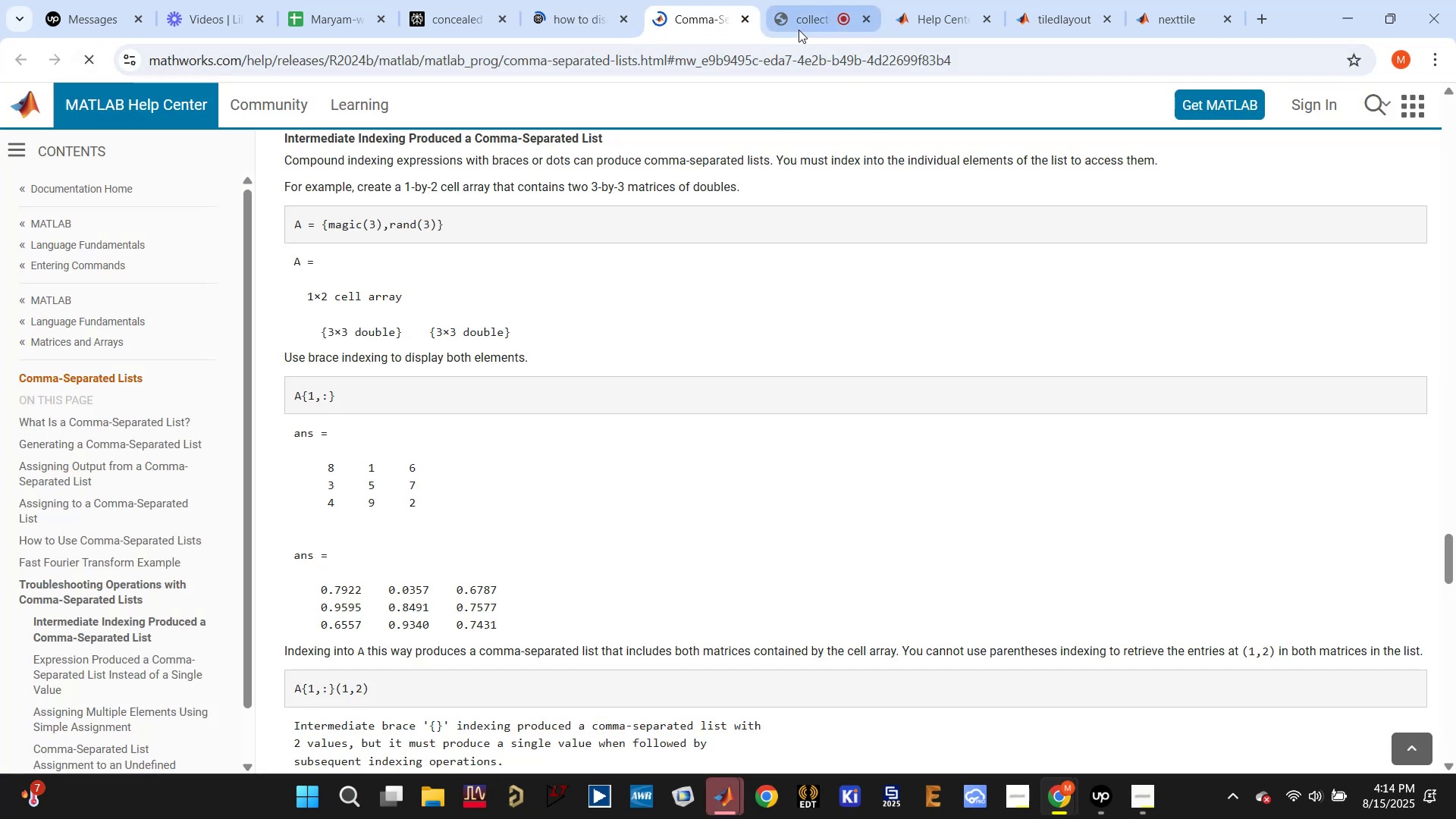 
left_click([797, 27])
 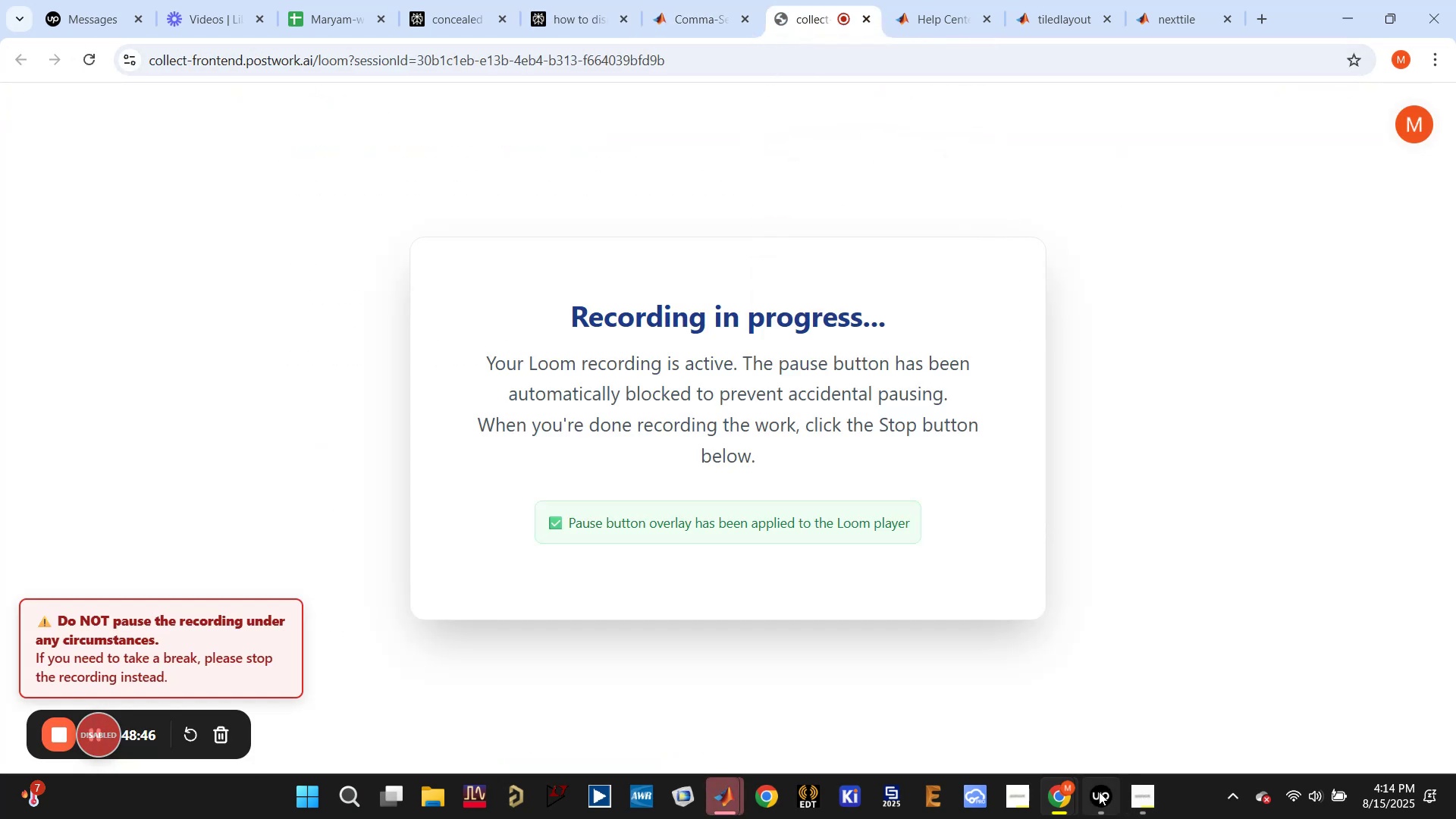 
left_click([725, 801])
 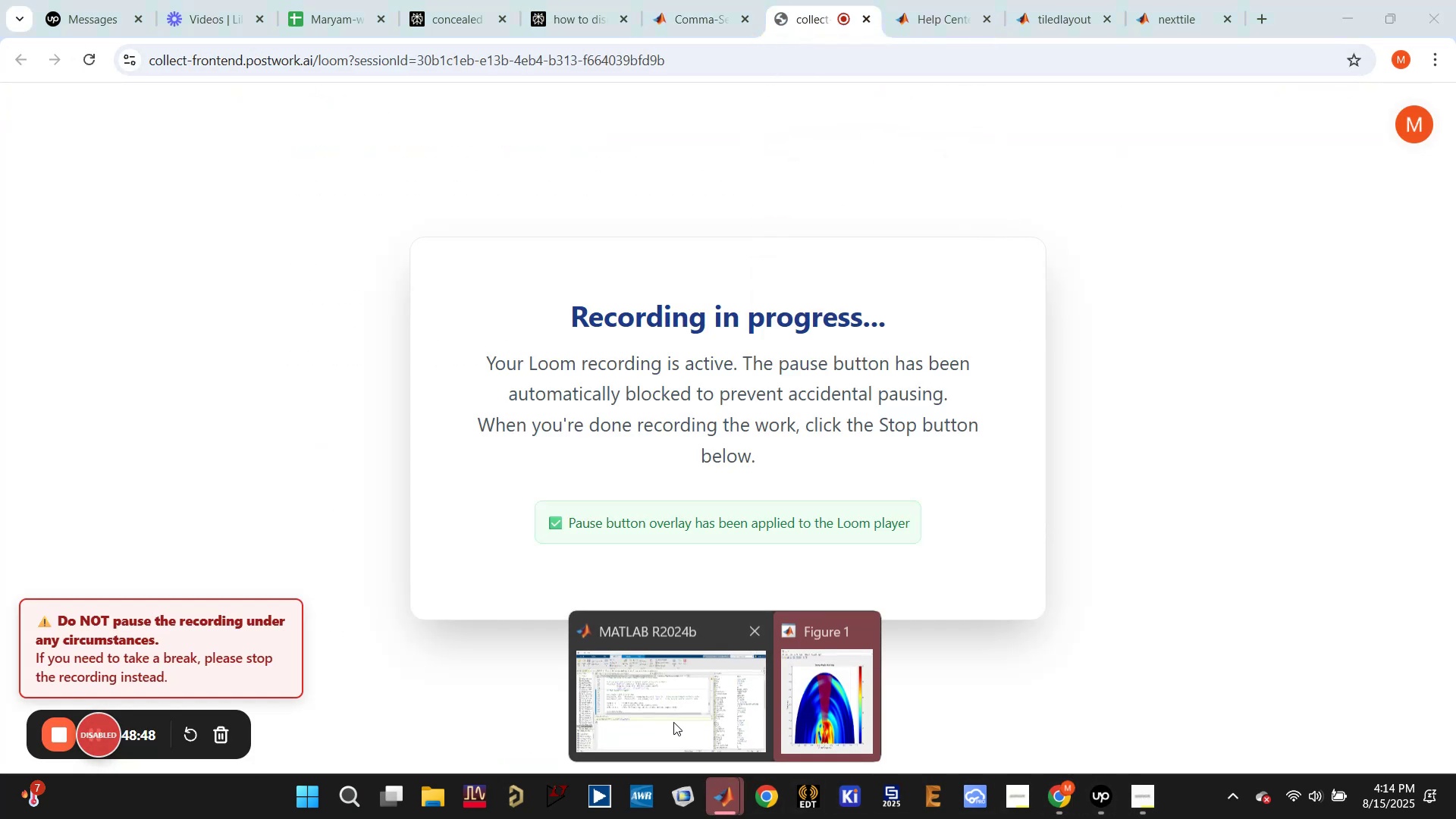 
left_click([654, 706])
 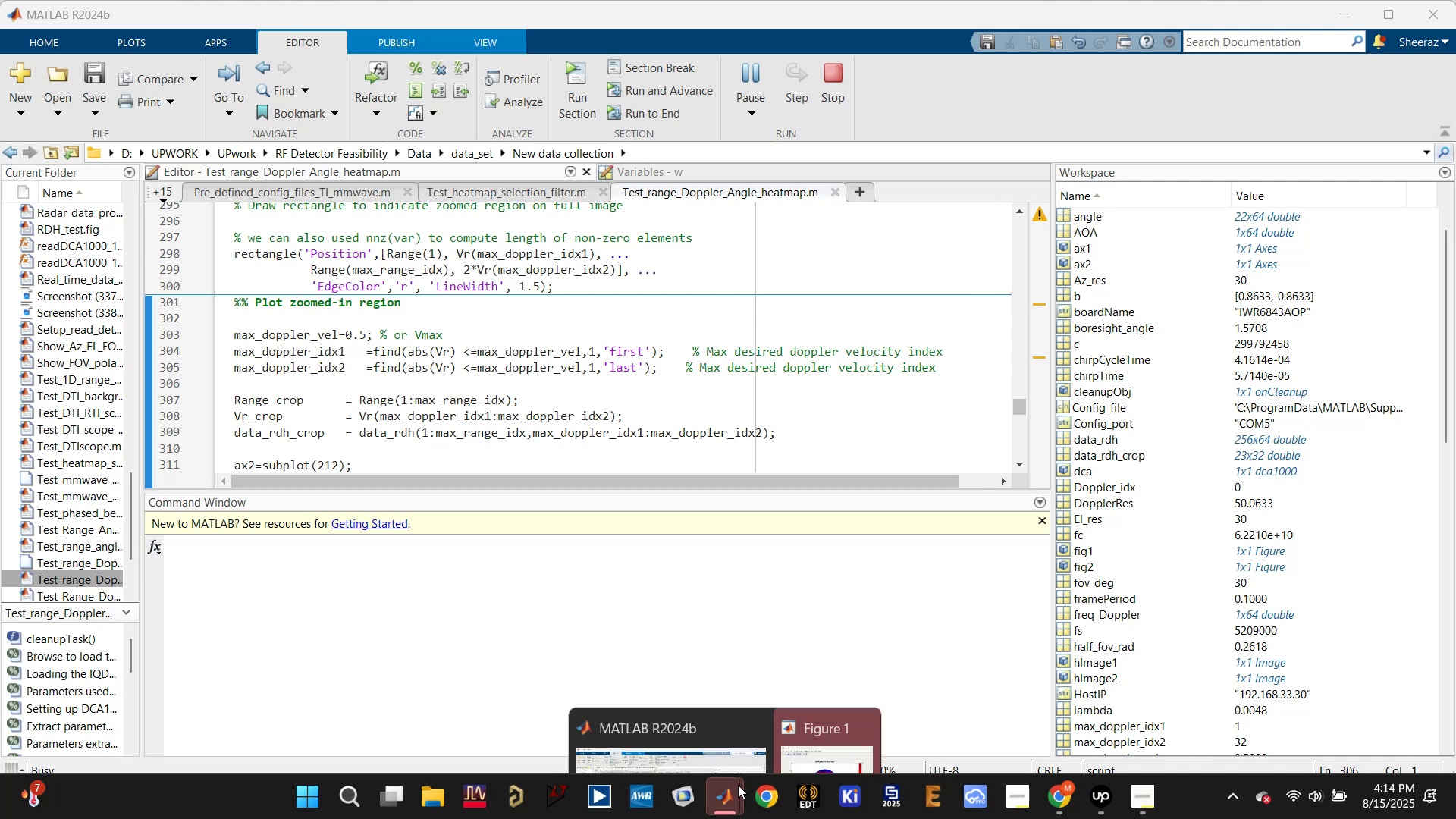 
double_click([818, 691])
 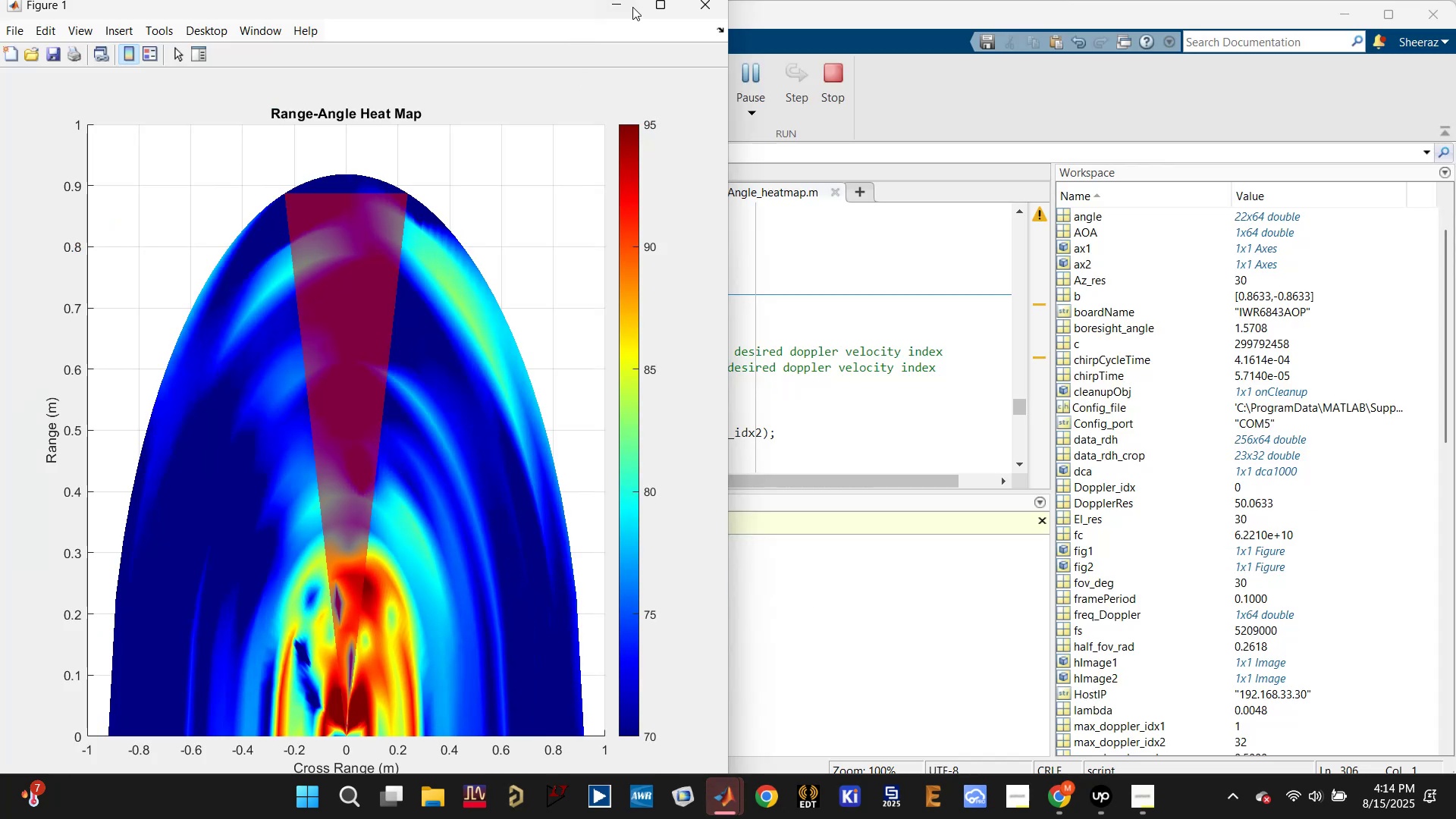 
left_click([662, 0])
 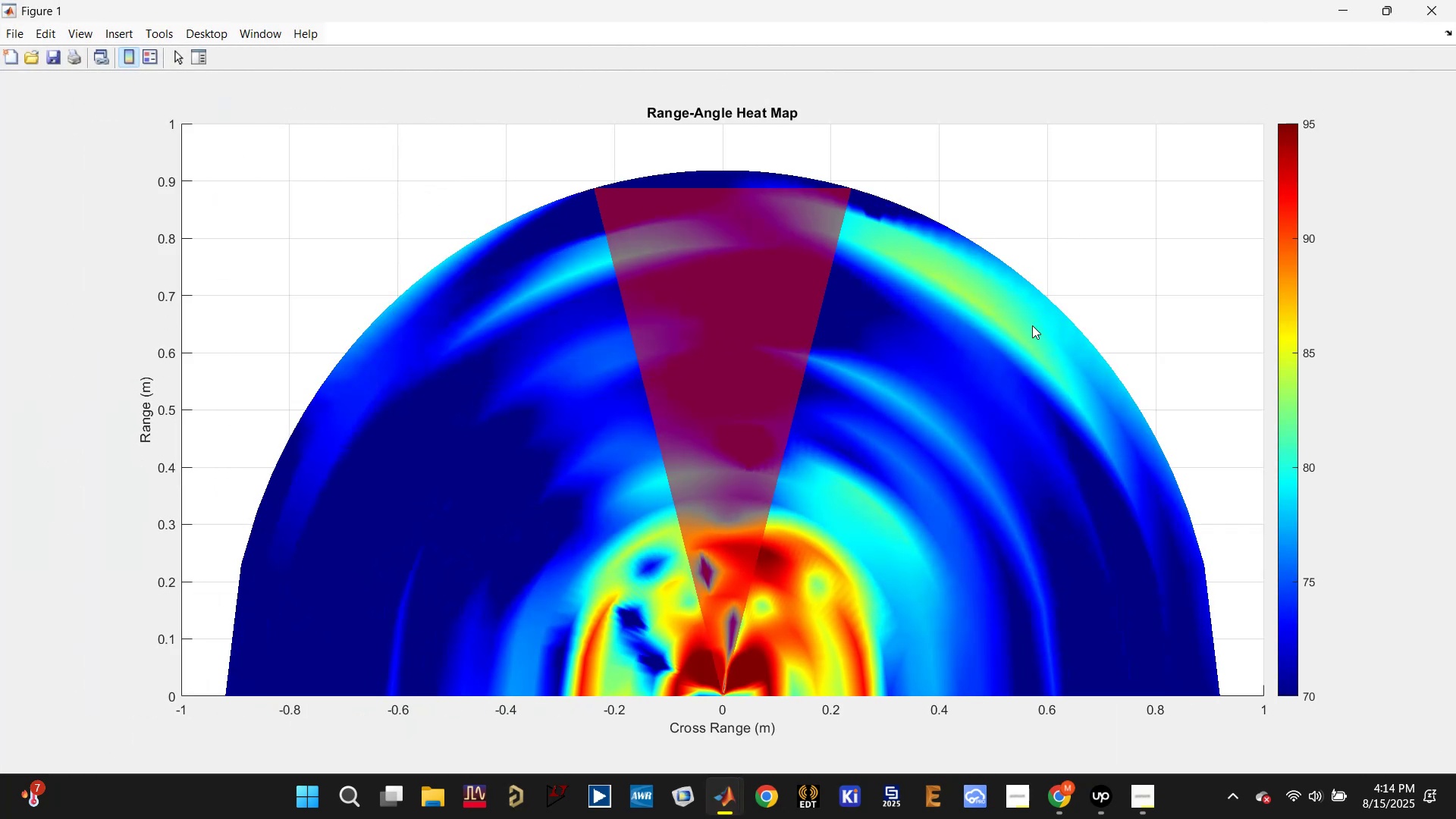 
wait(11.68)
 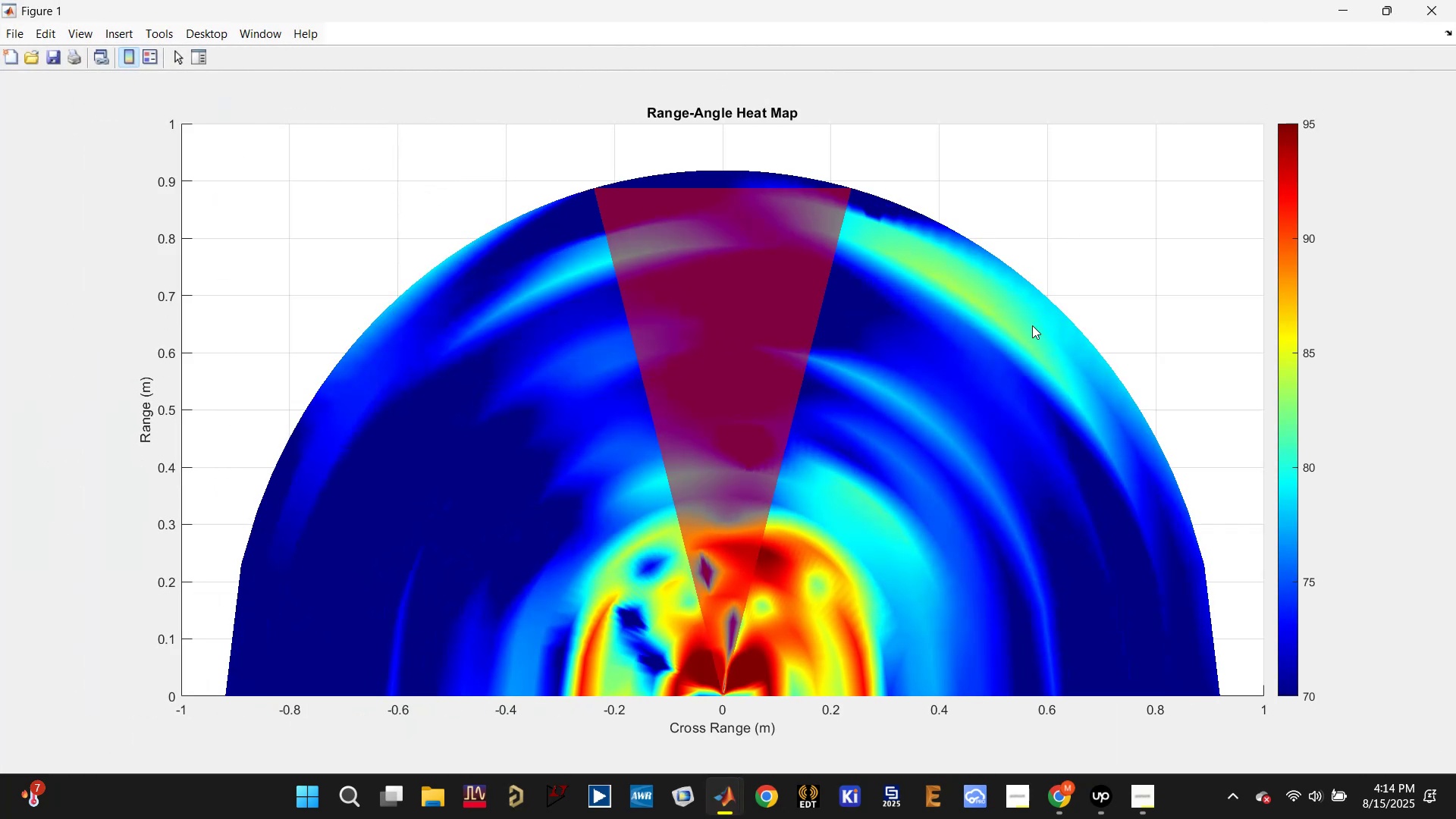 
left_click([1421, 5])
 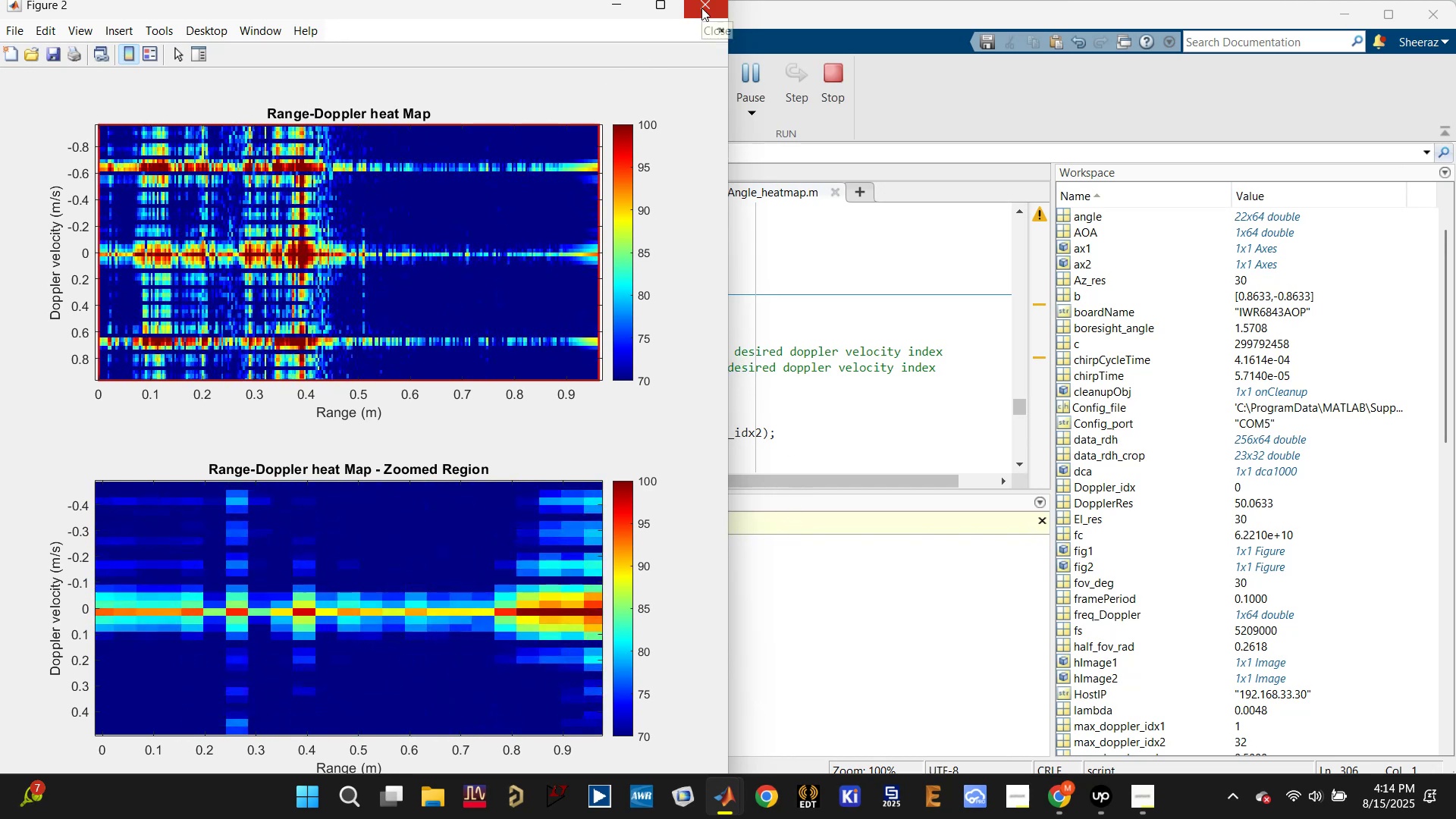 
wait(19.8)
 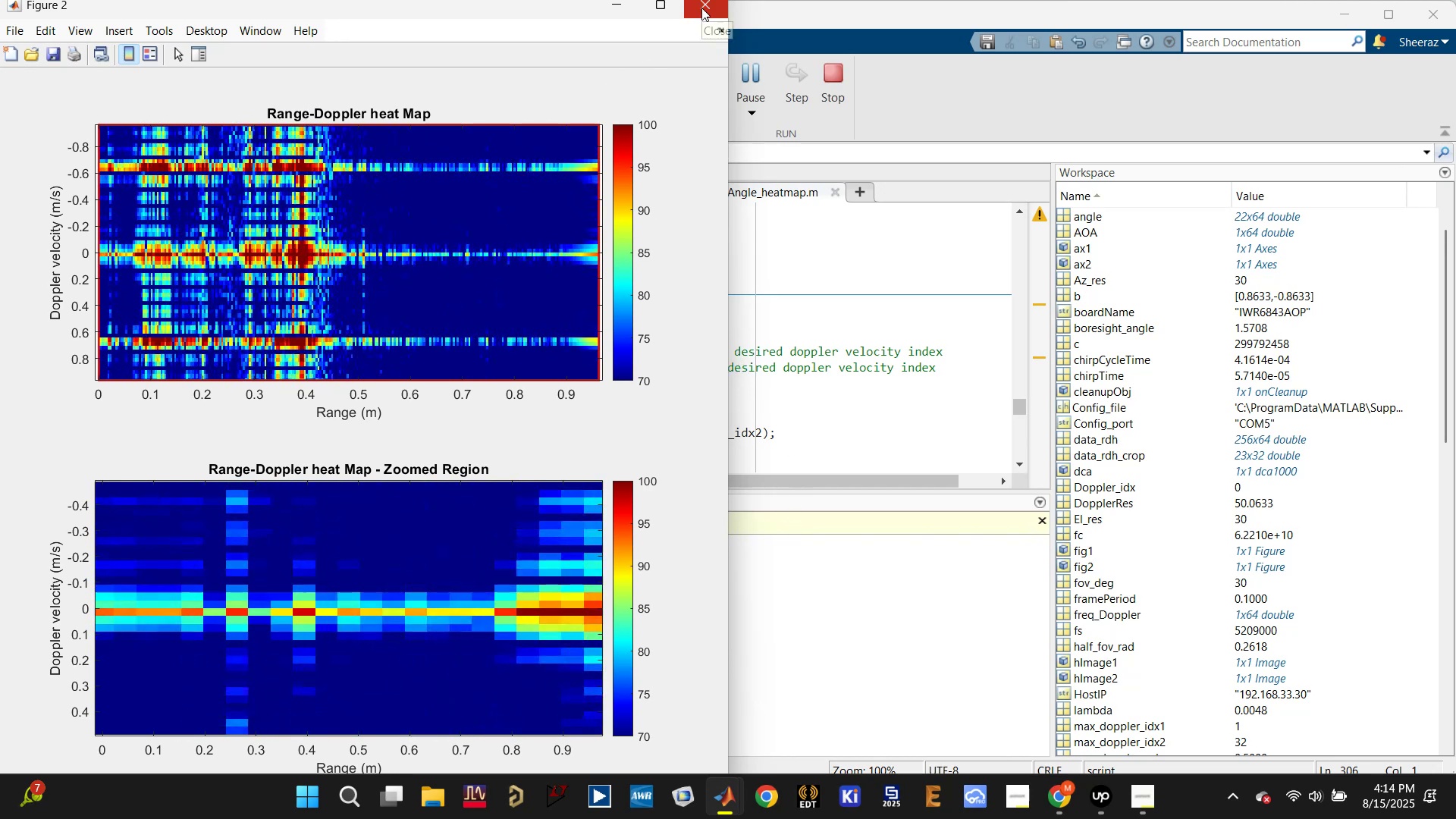 
left_click([701, 8])
 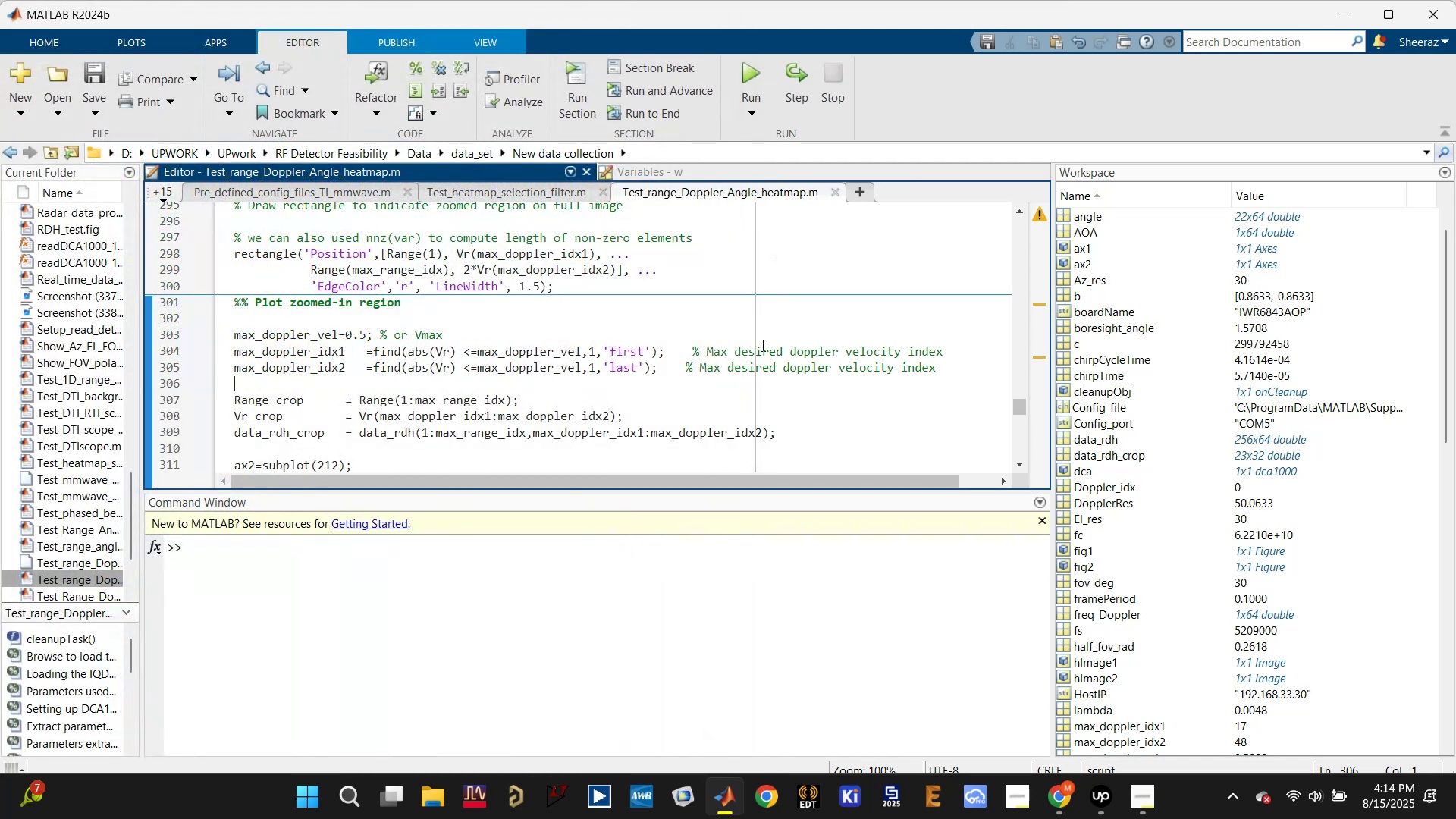 
left_click([748, 300])
 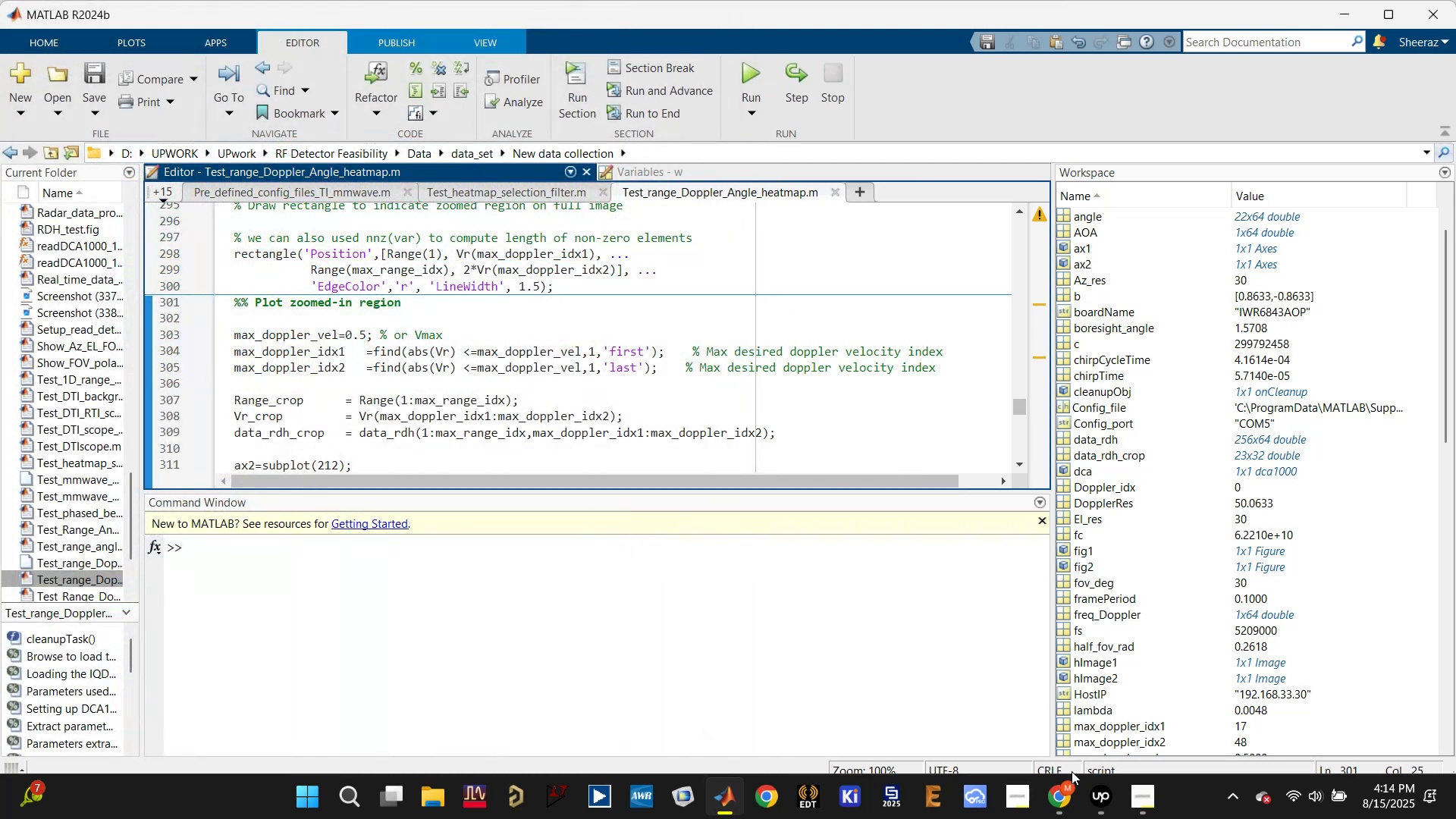 
left_click([1062, 813])
 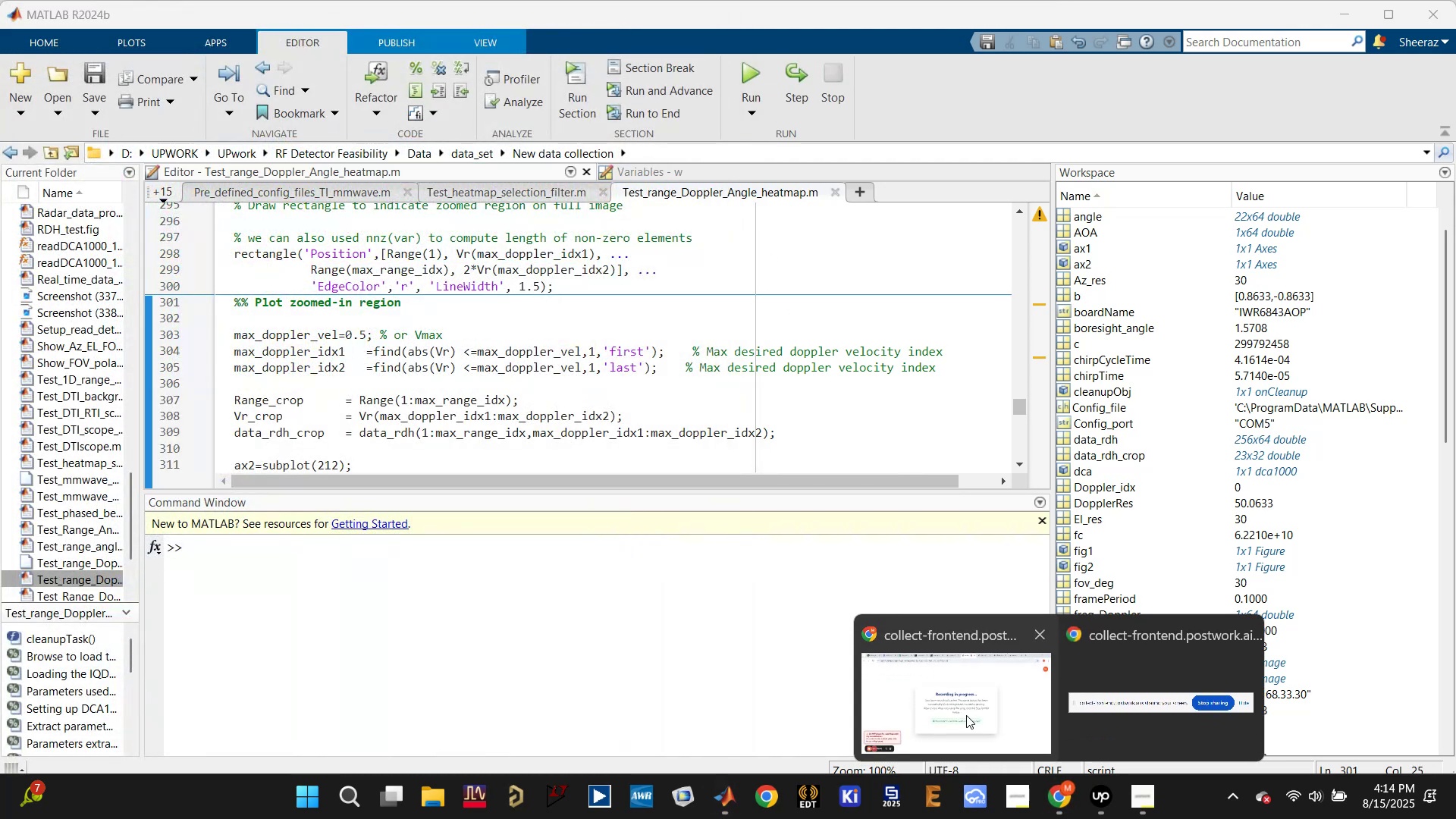 
left_click([949, 711])
 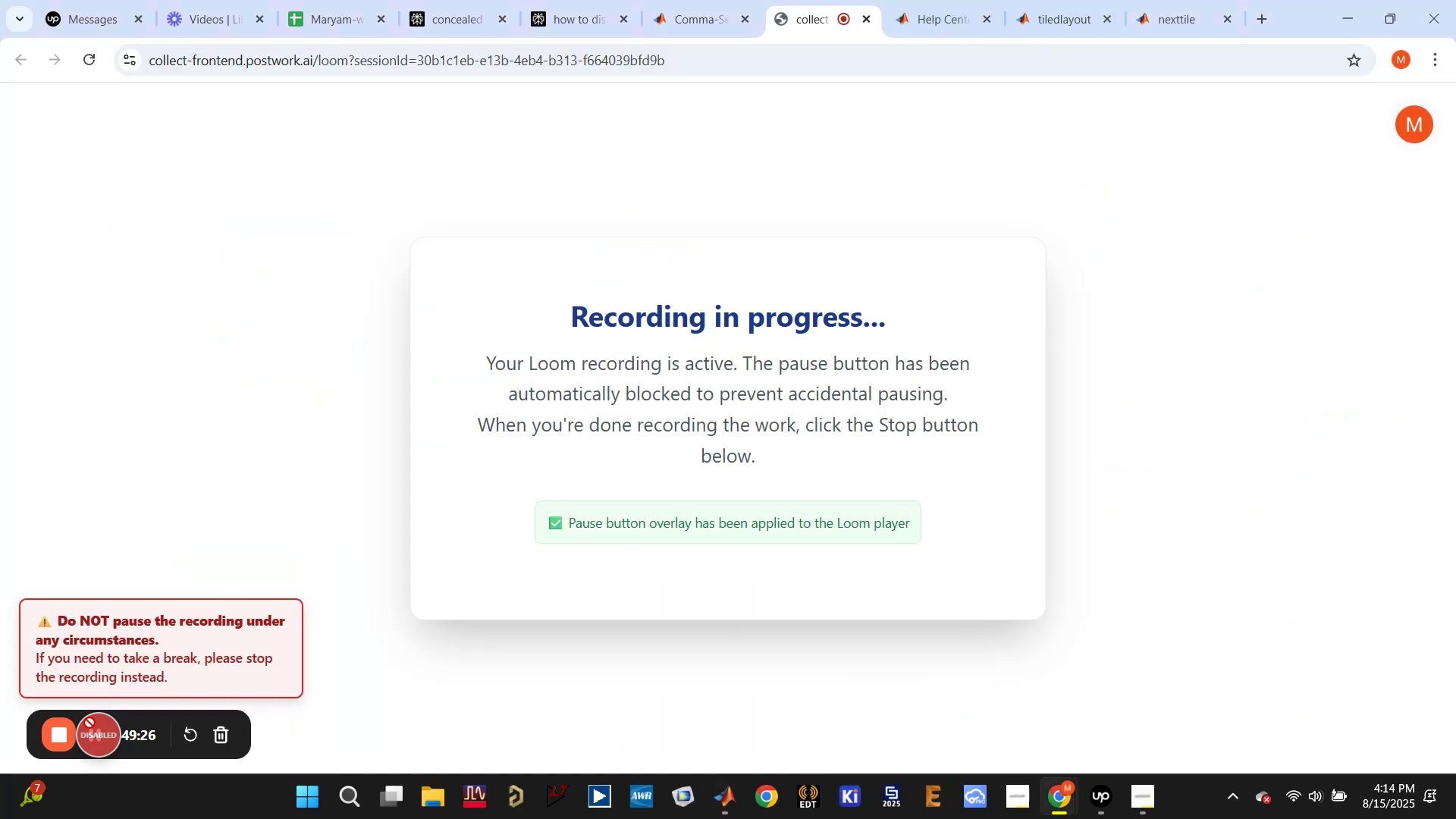 
left_click([702, 26])
 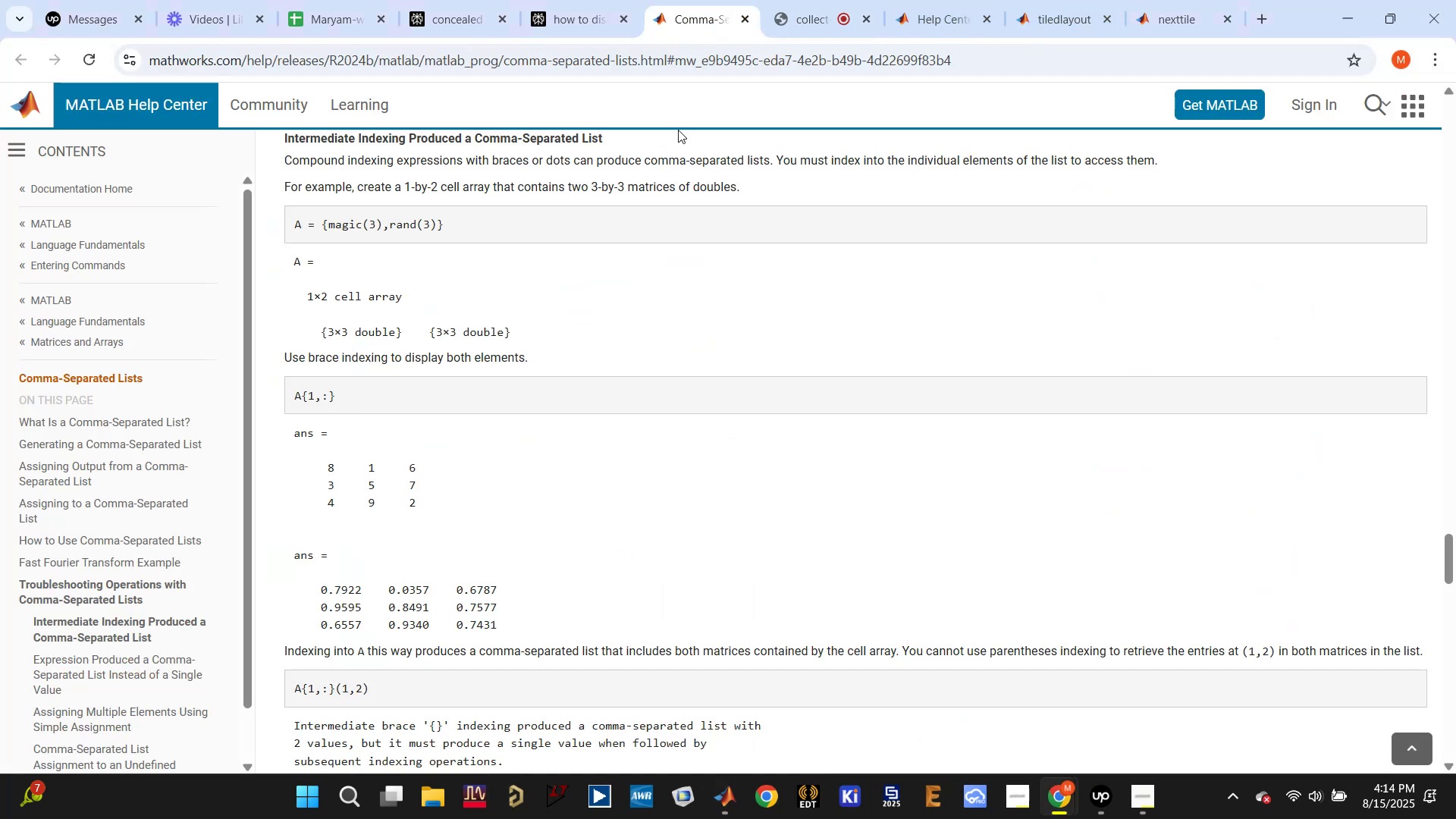 
scroll: coordinate [648, 278], scroll_direction: down, amount: 4.0
 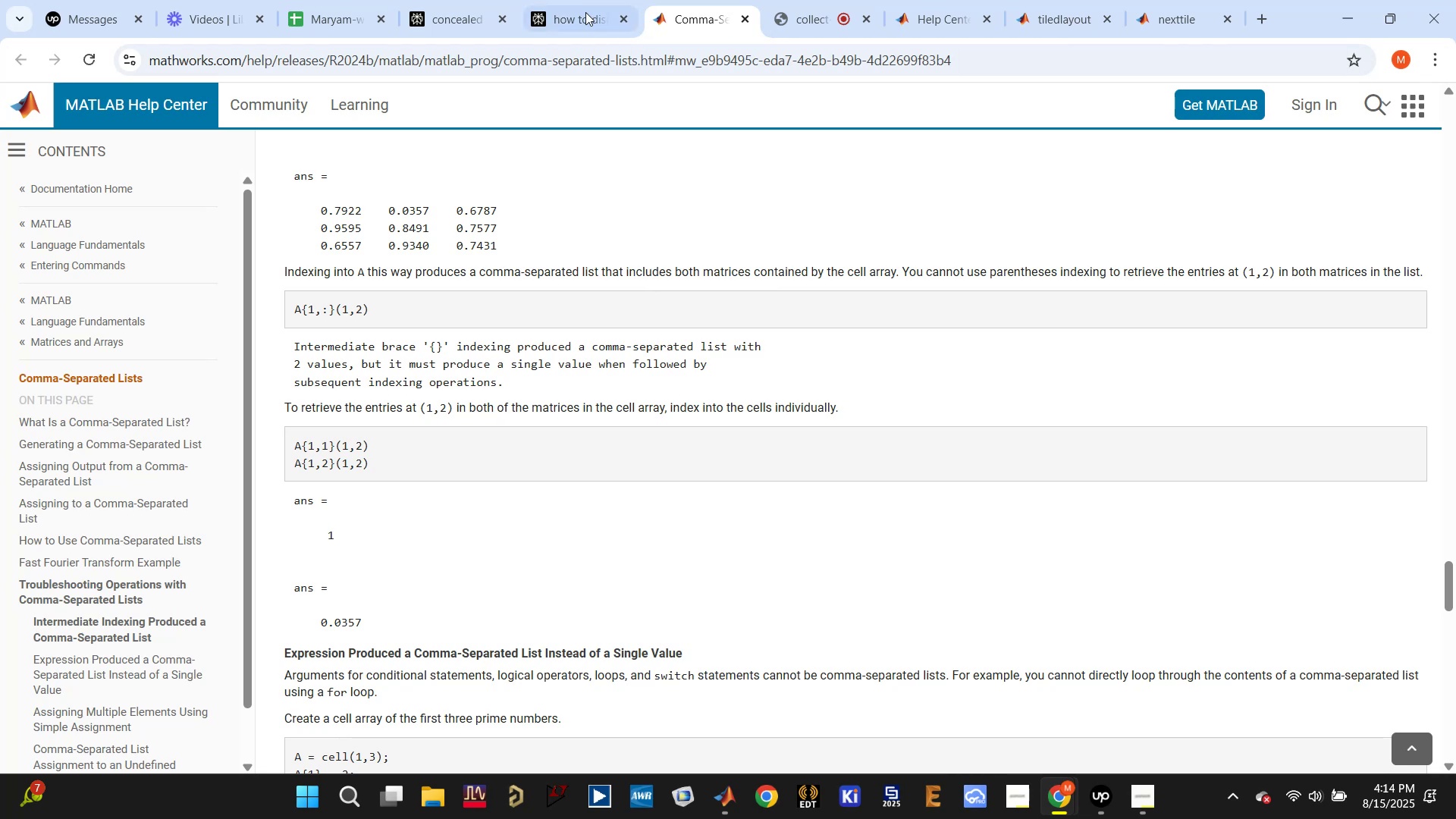 
left_click([578, 0])
 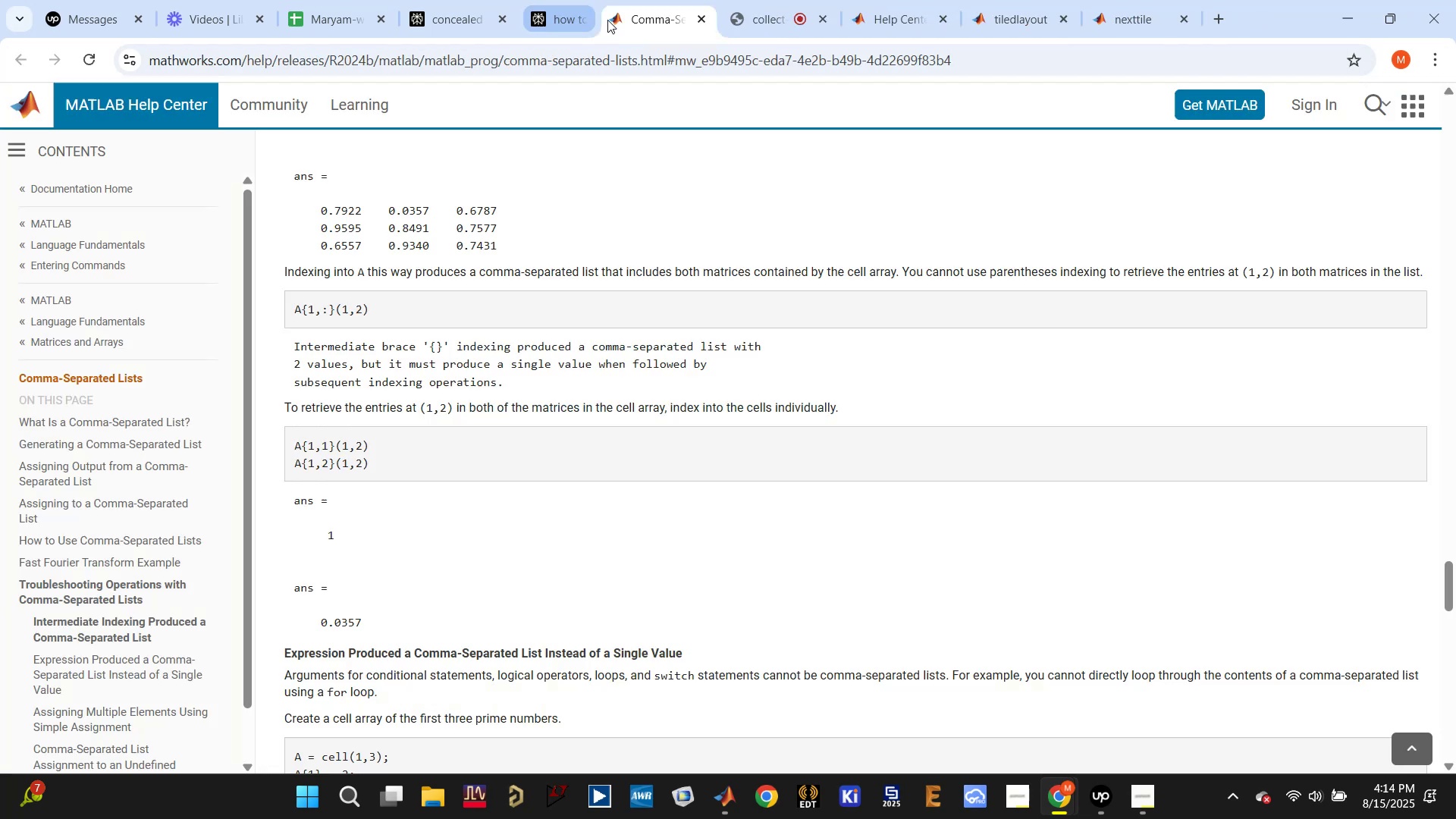 
left_click([461, 14])
 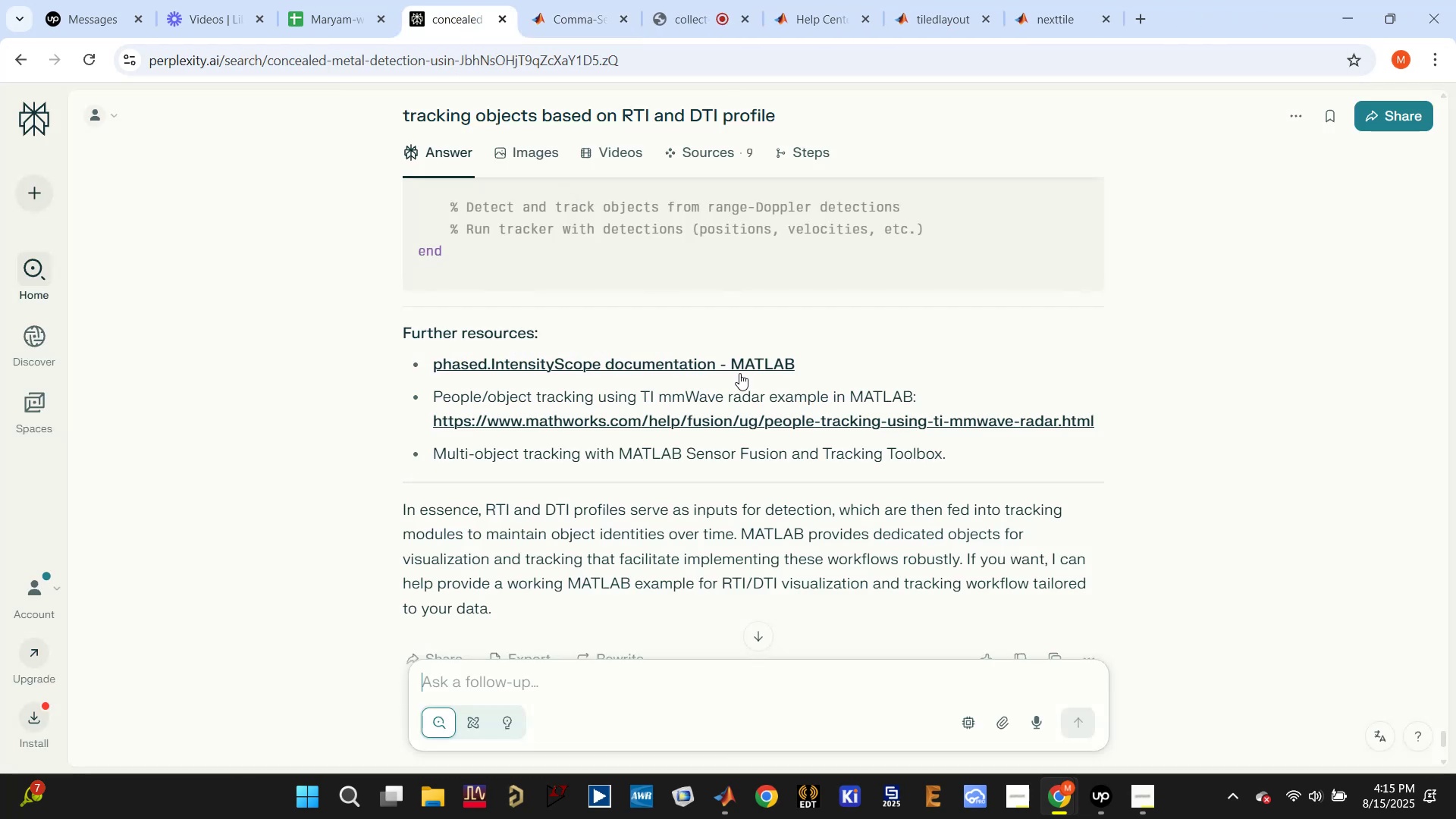 
scroll: coordinate [761, 408], scroll_direction: down, amount: 2.0
 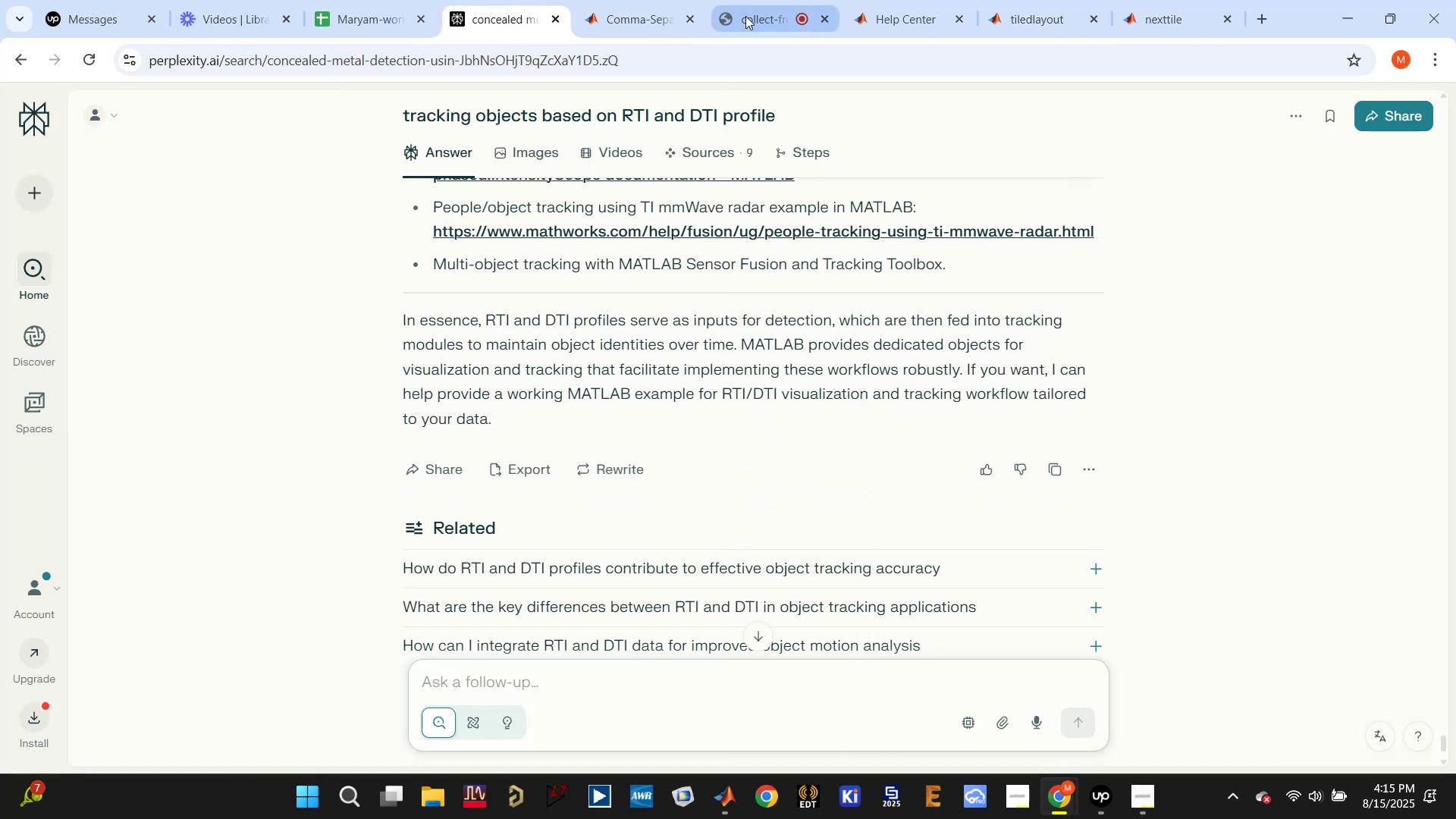 
double_click([952, 19])
 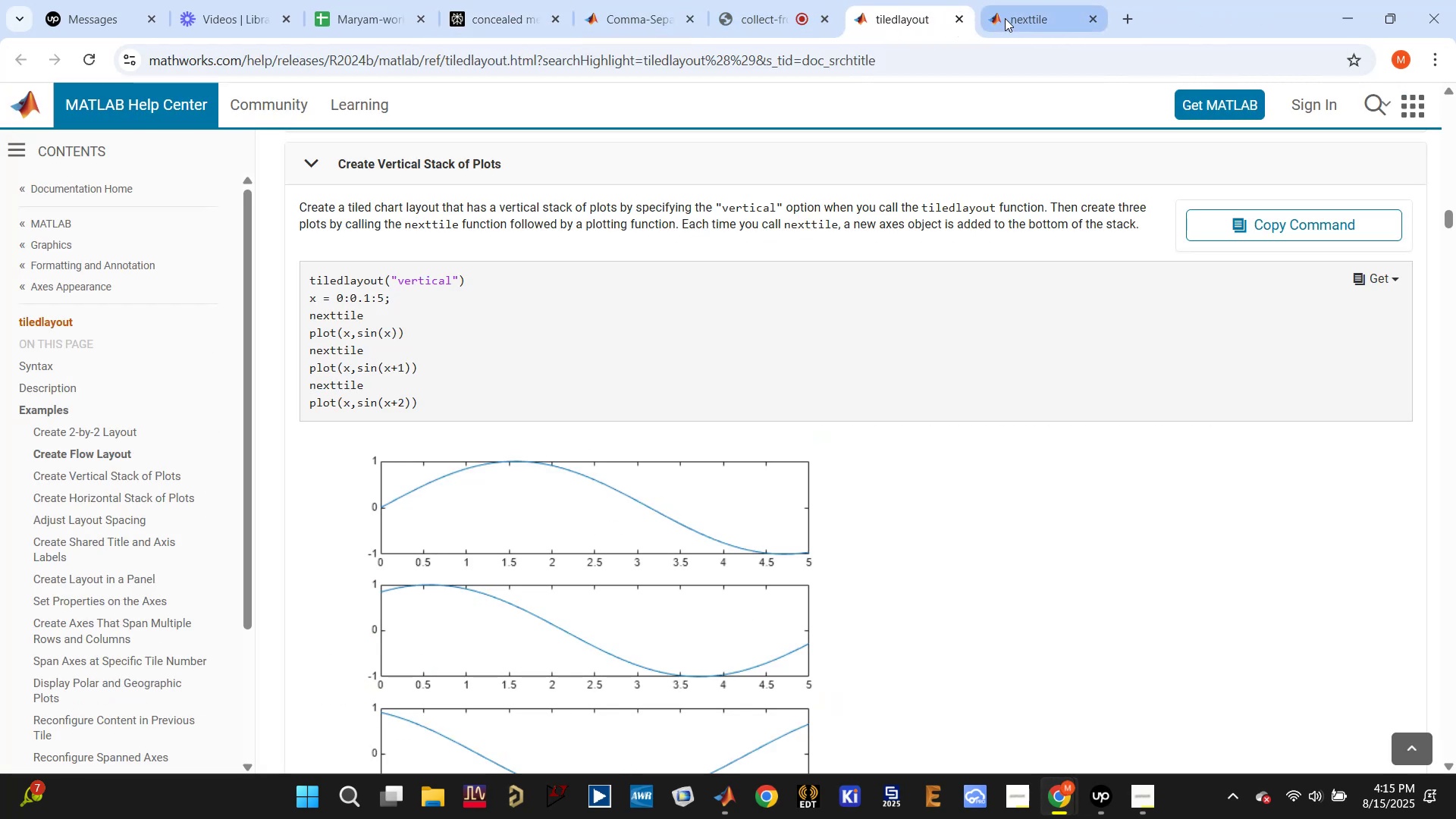 
left_click([1044, 20])
 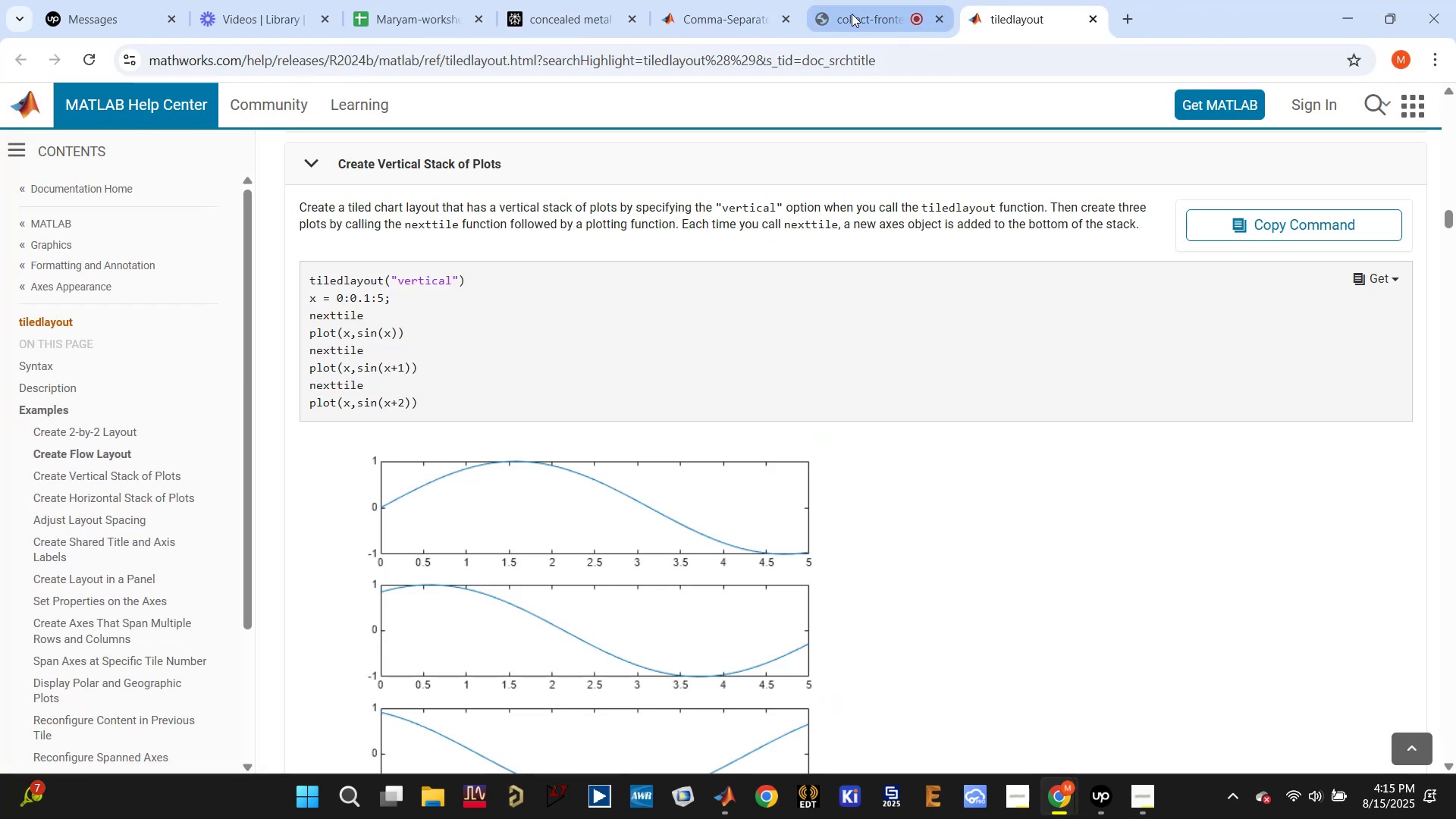 
left_click([697, 20])
 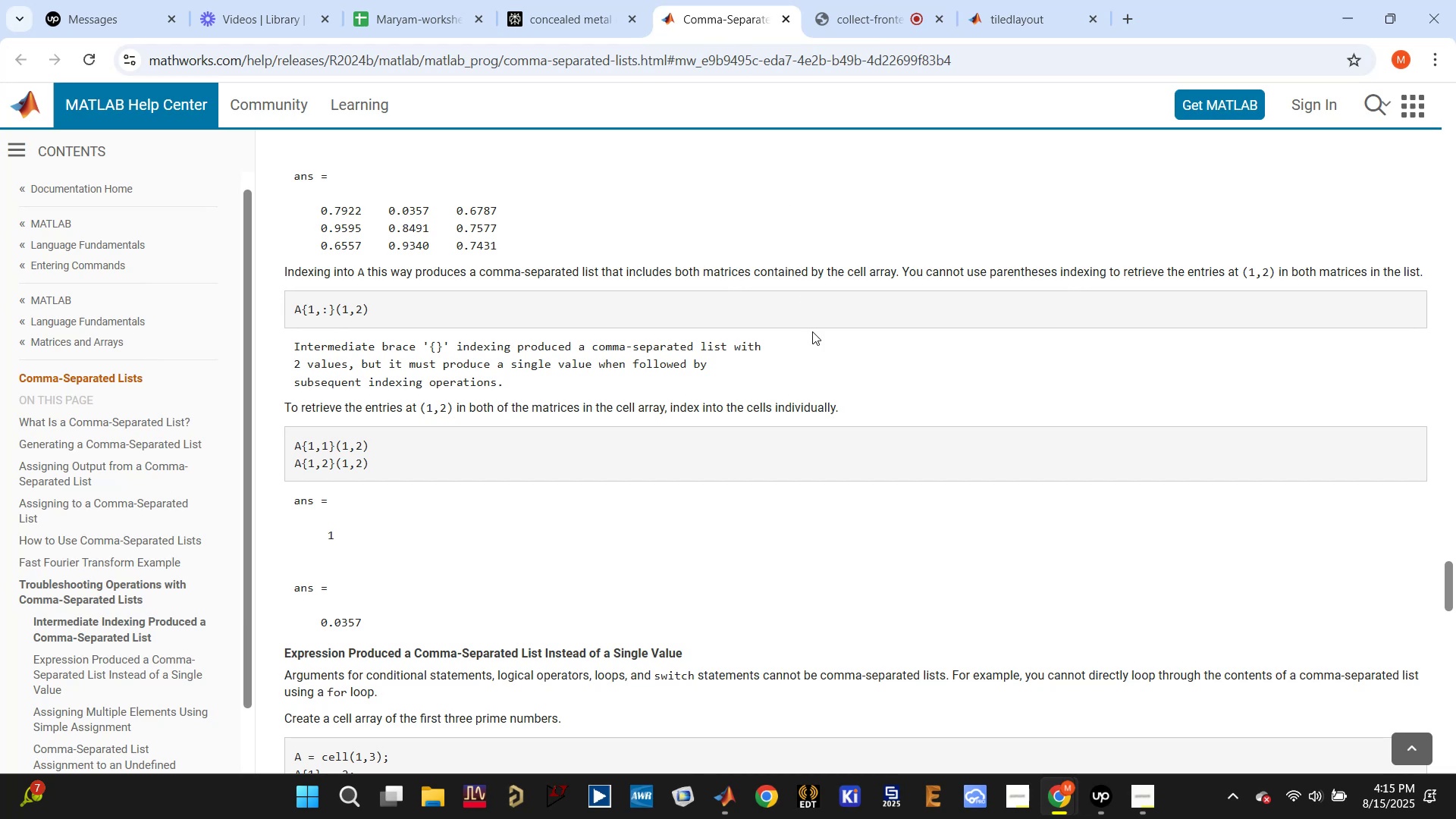 
scroll: coordinate [887, 492], scroll_direction: down, amount: 2.0
 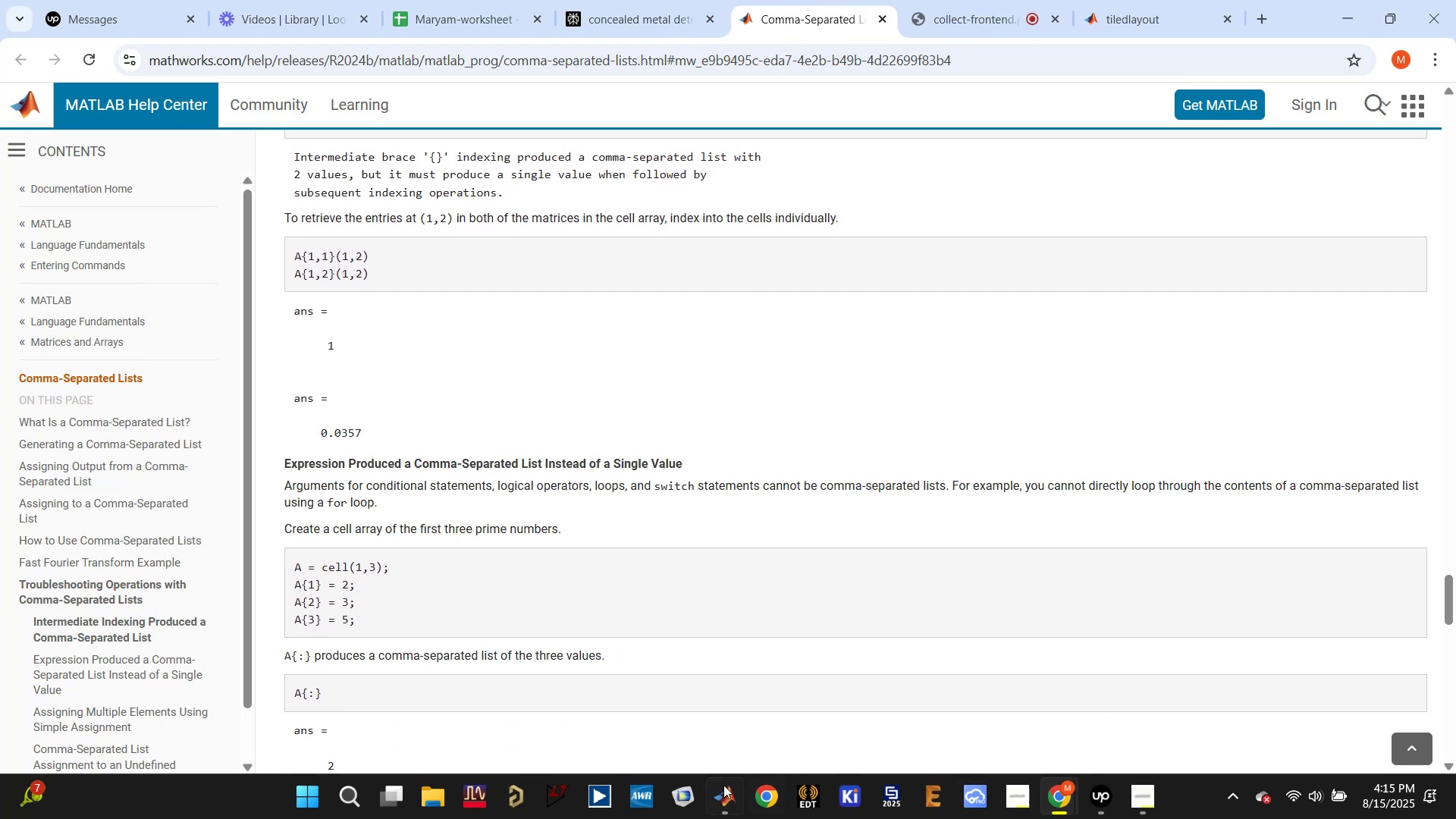 
left_click([726, 796])
 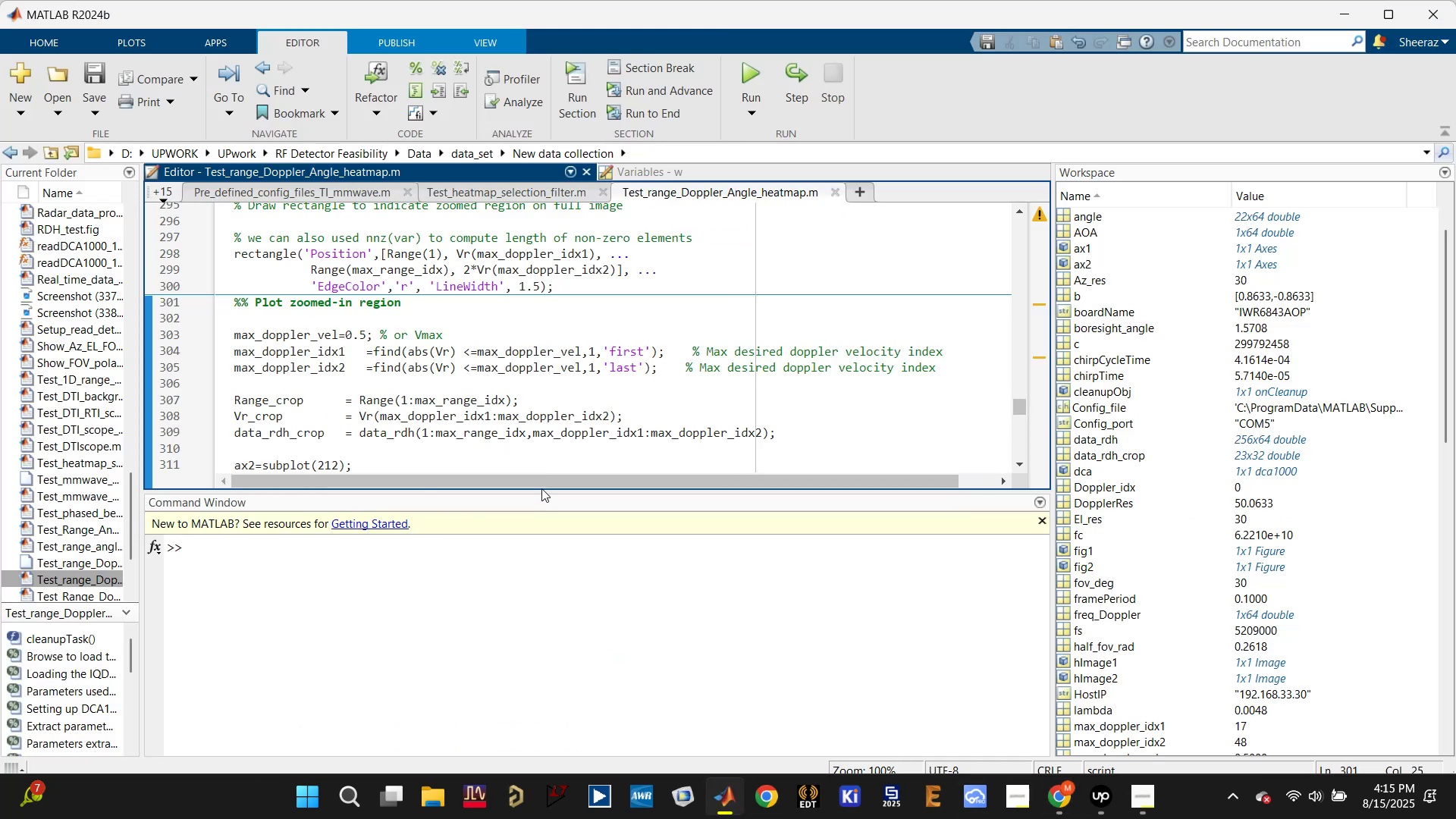 
left_click_drag(start_coordinate=[540, 491], to_coordinate=[559, 733])
 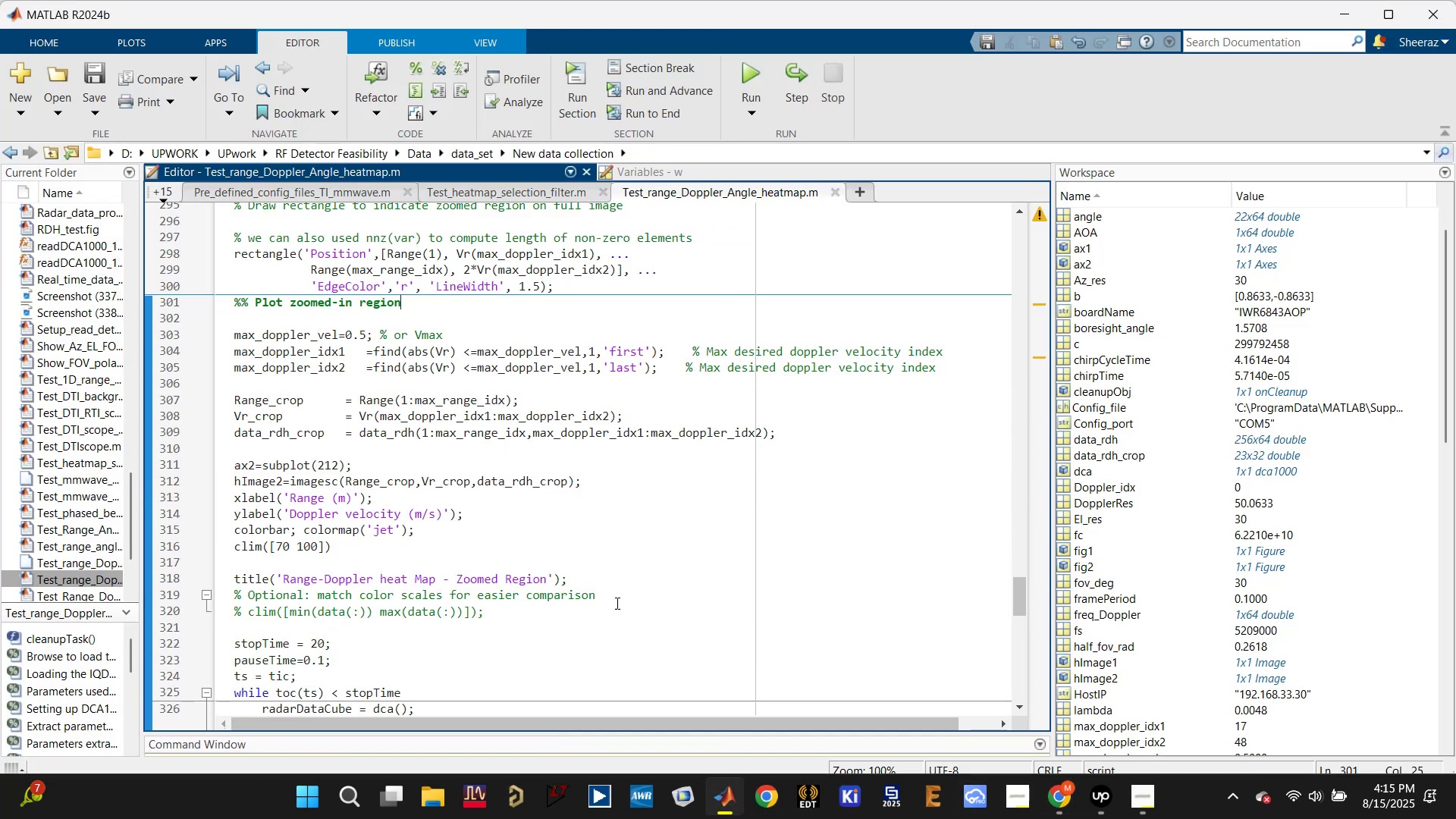 
left_click([692, 525])
 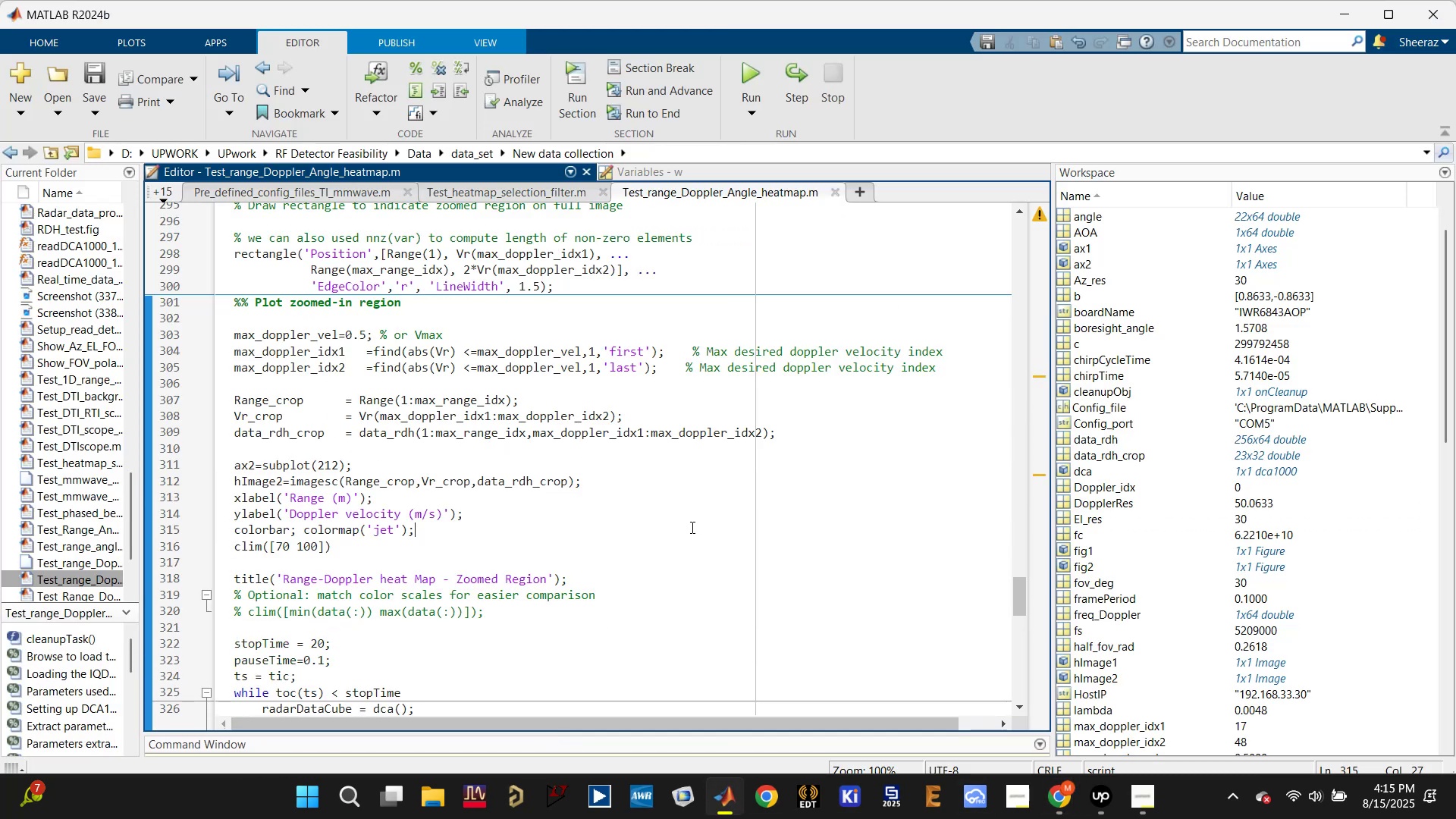 
key(Control+S)
 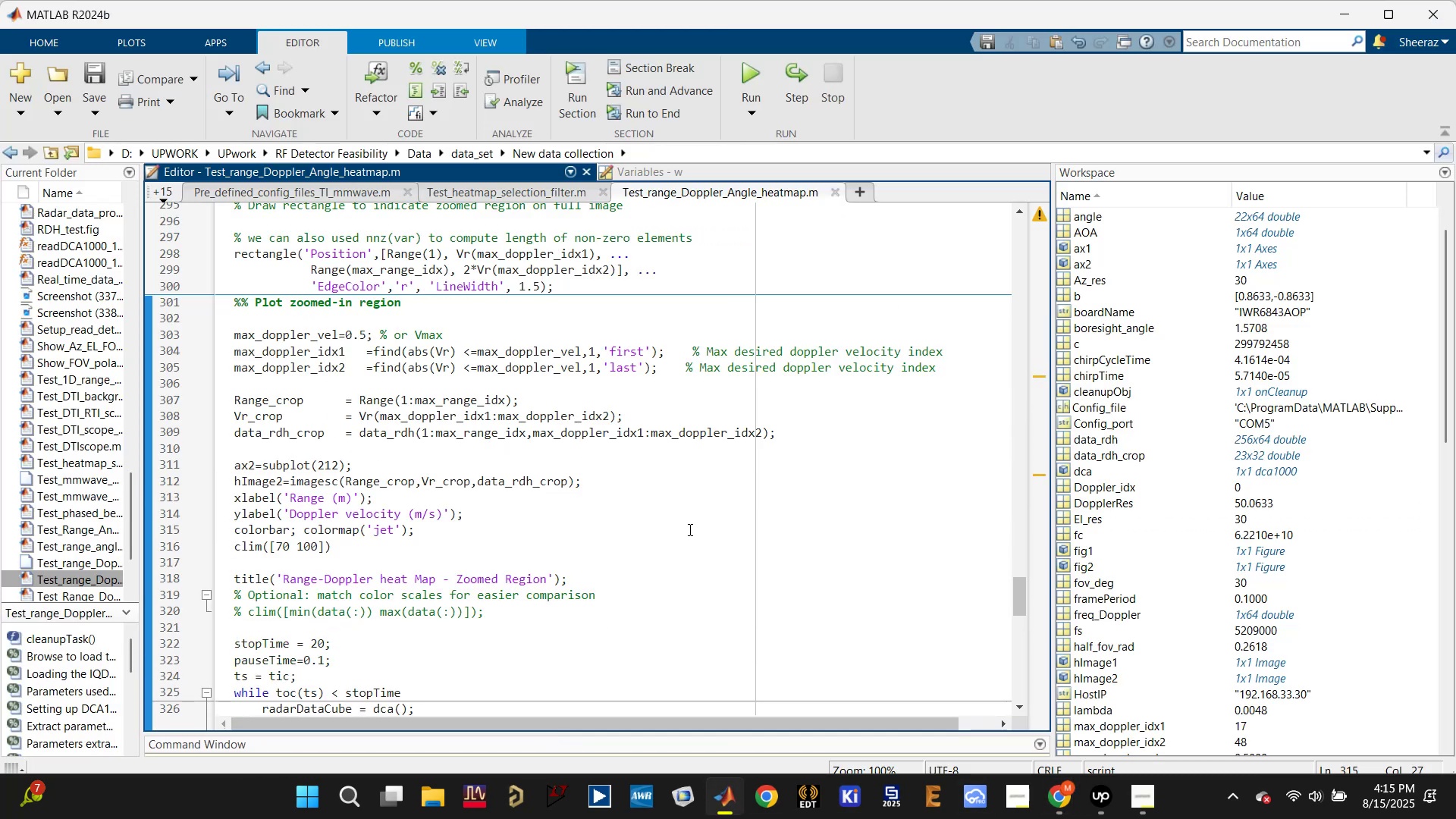 
key(Control+S)
 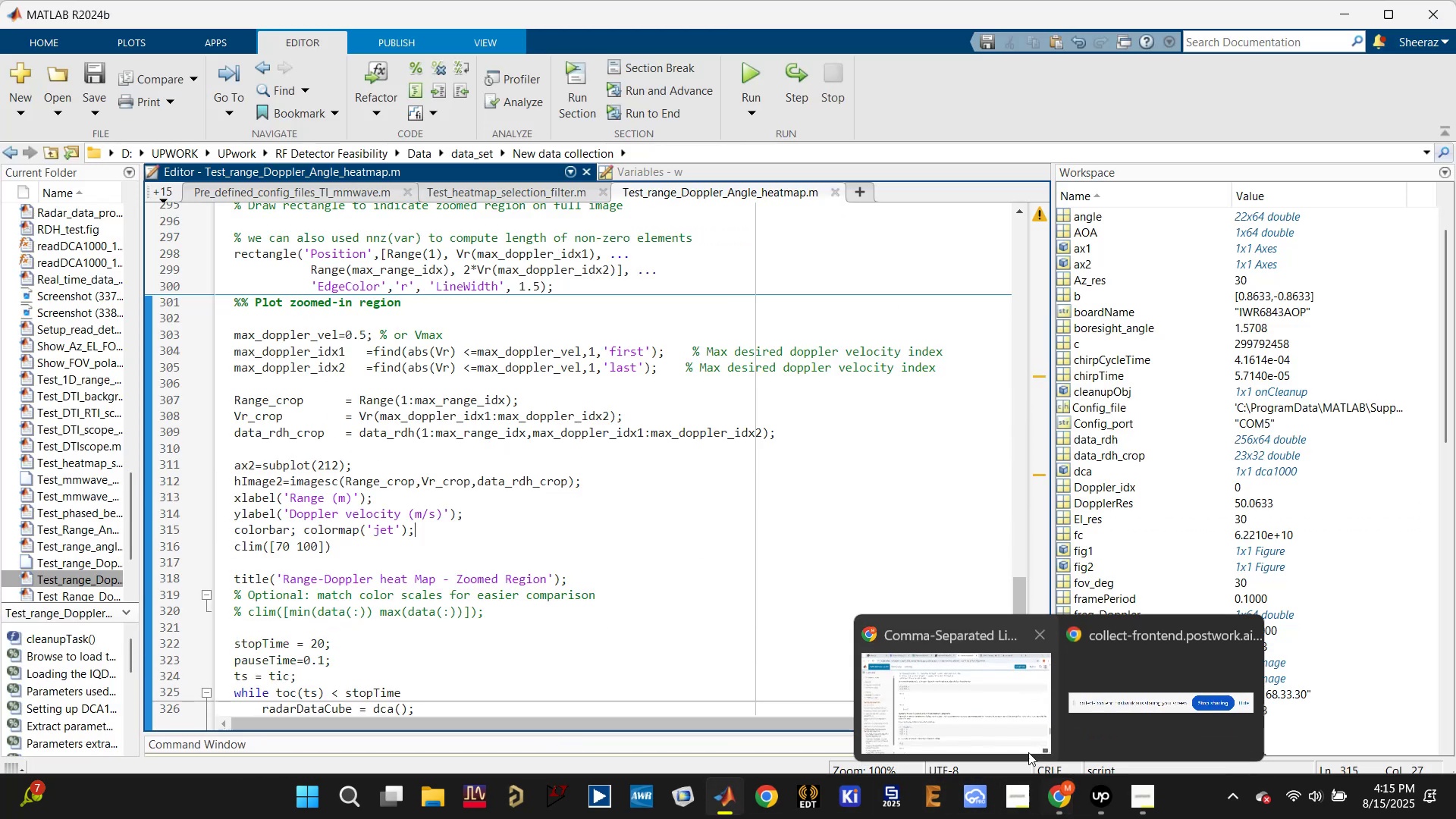 
left_click([951, 703])
 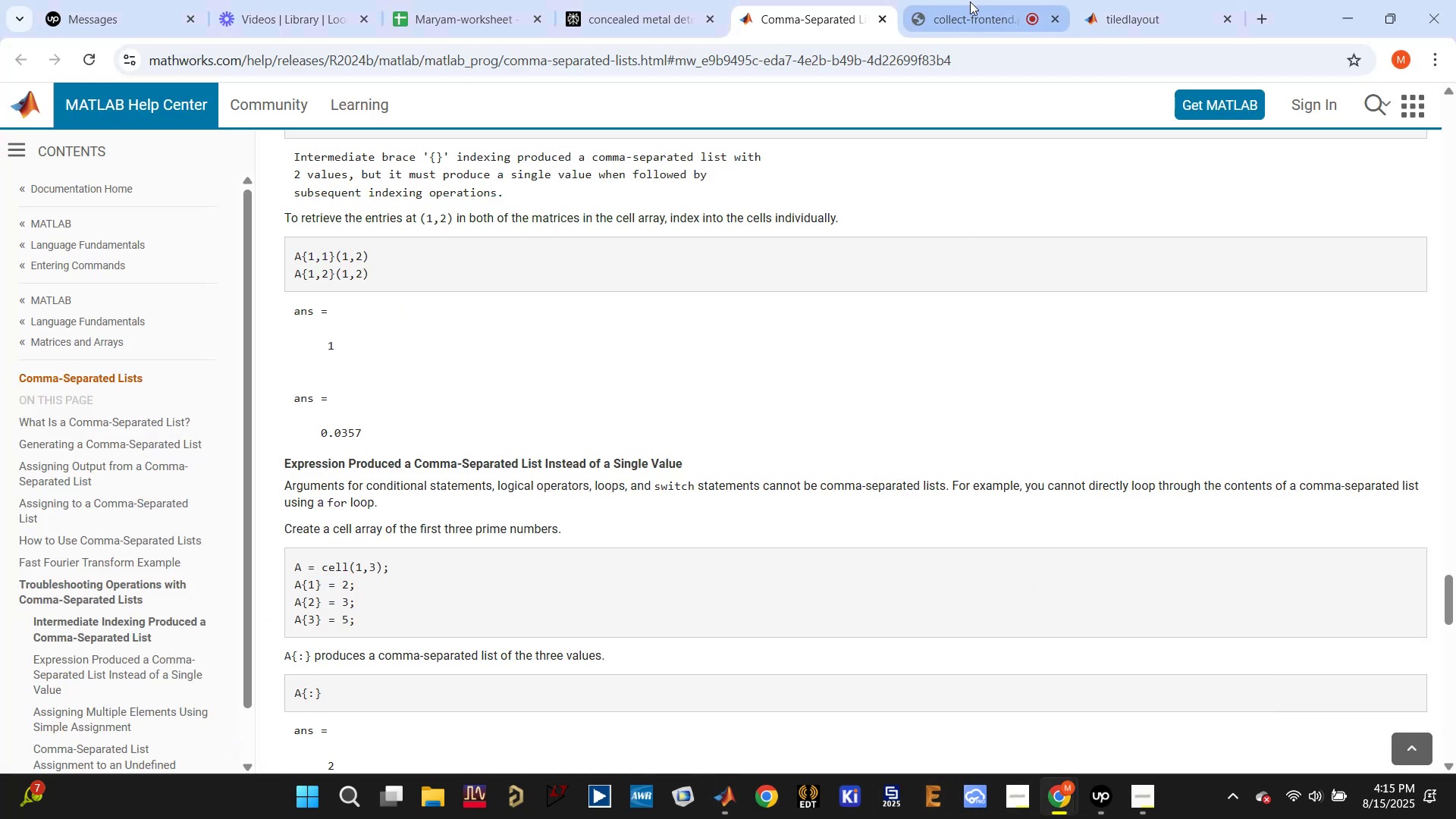 
left_click([959, 14])
 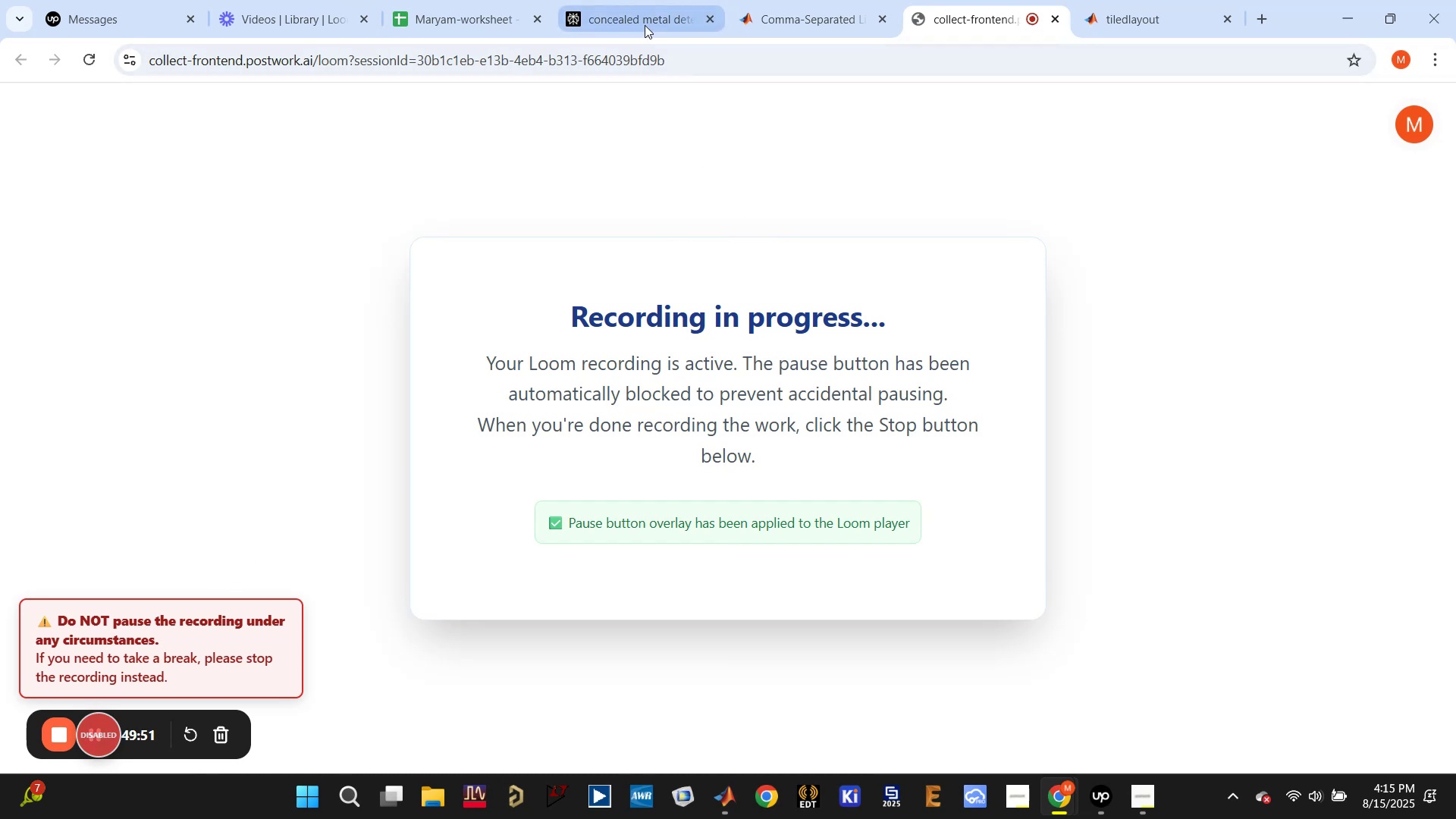 
left_click([581, 13])
 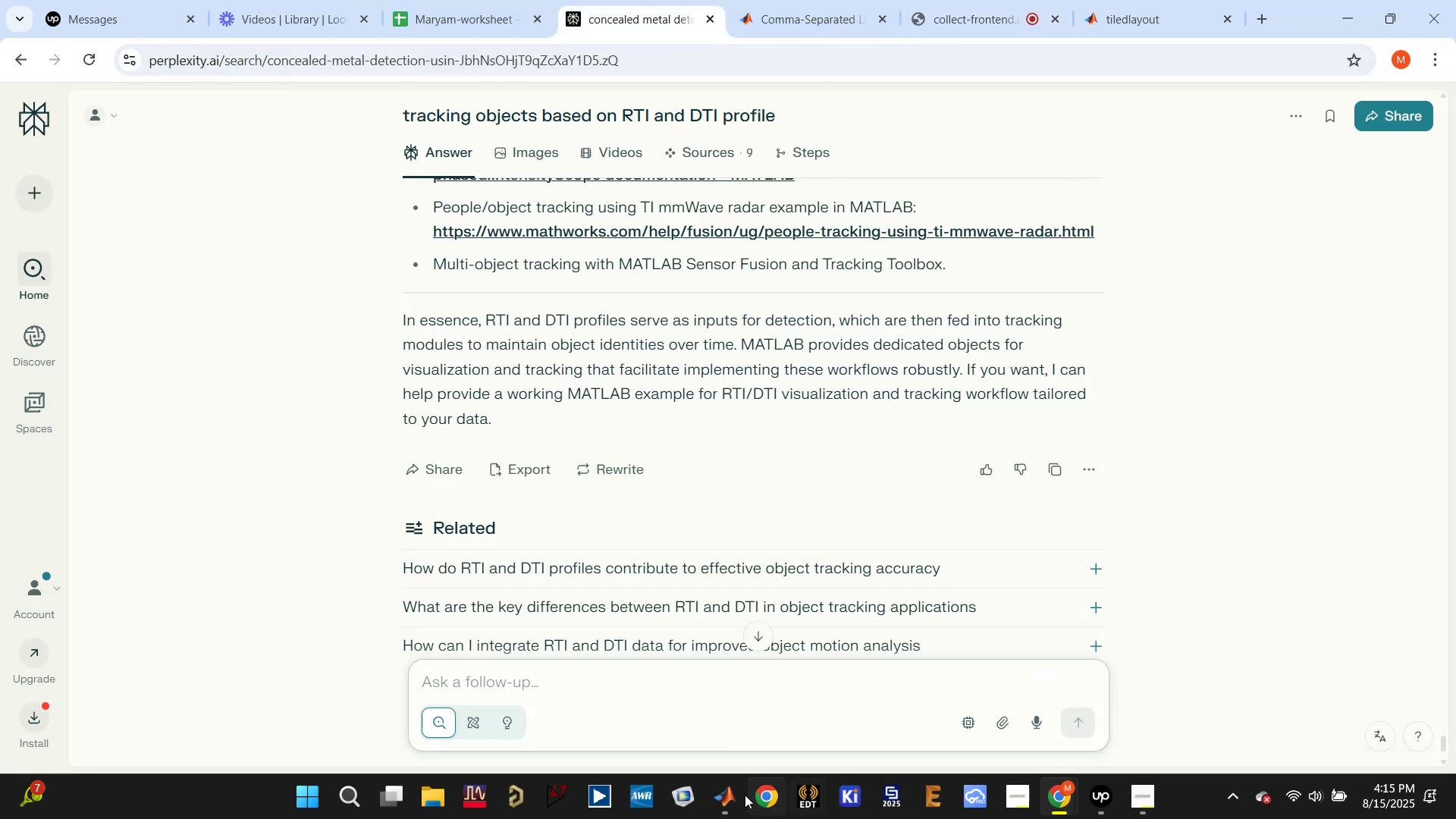 
left_click([687, 686])
 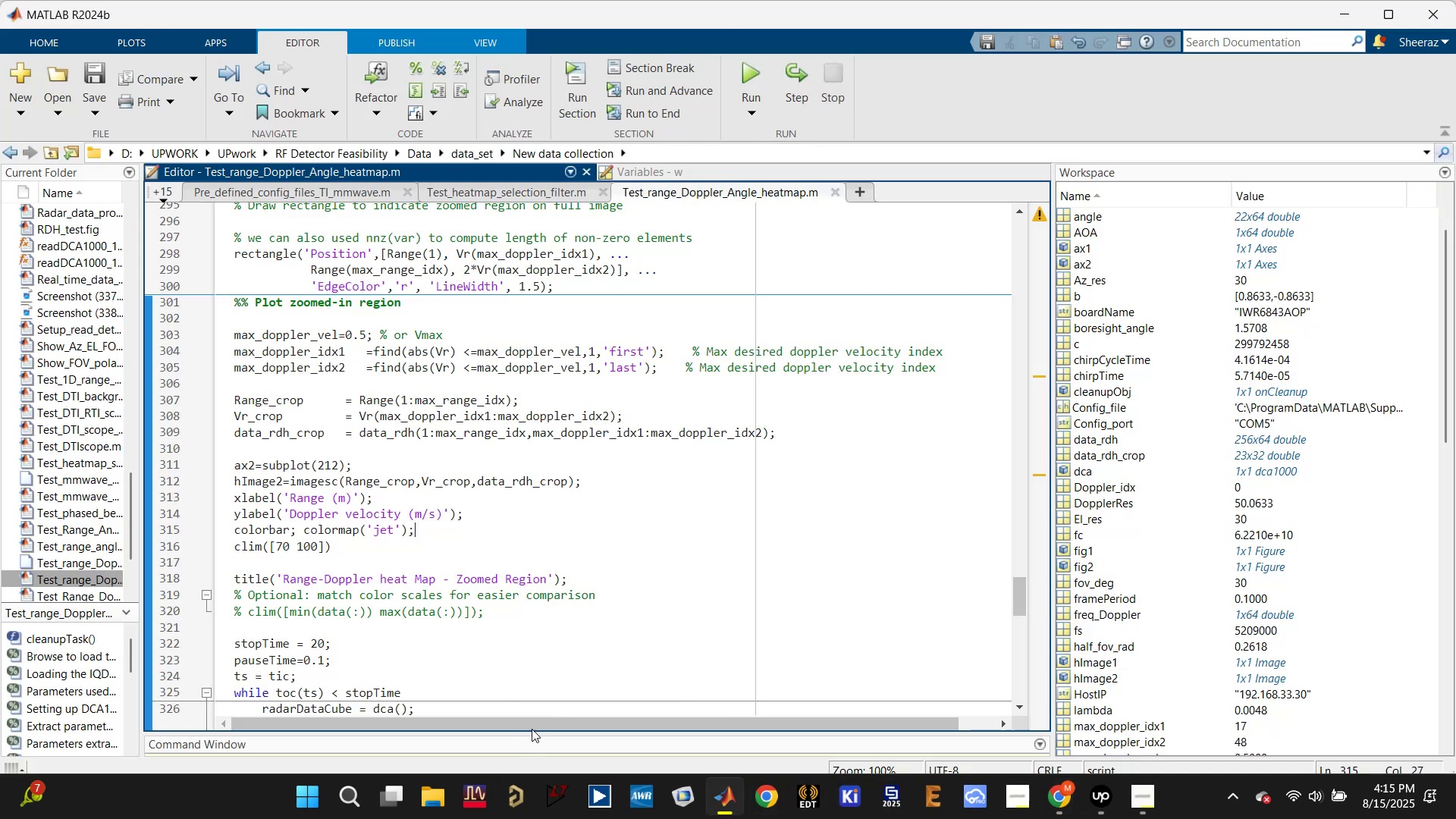 
left_click([532, 736])
 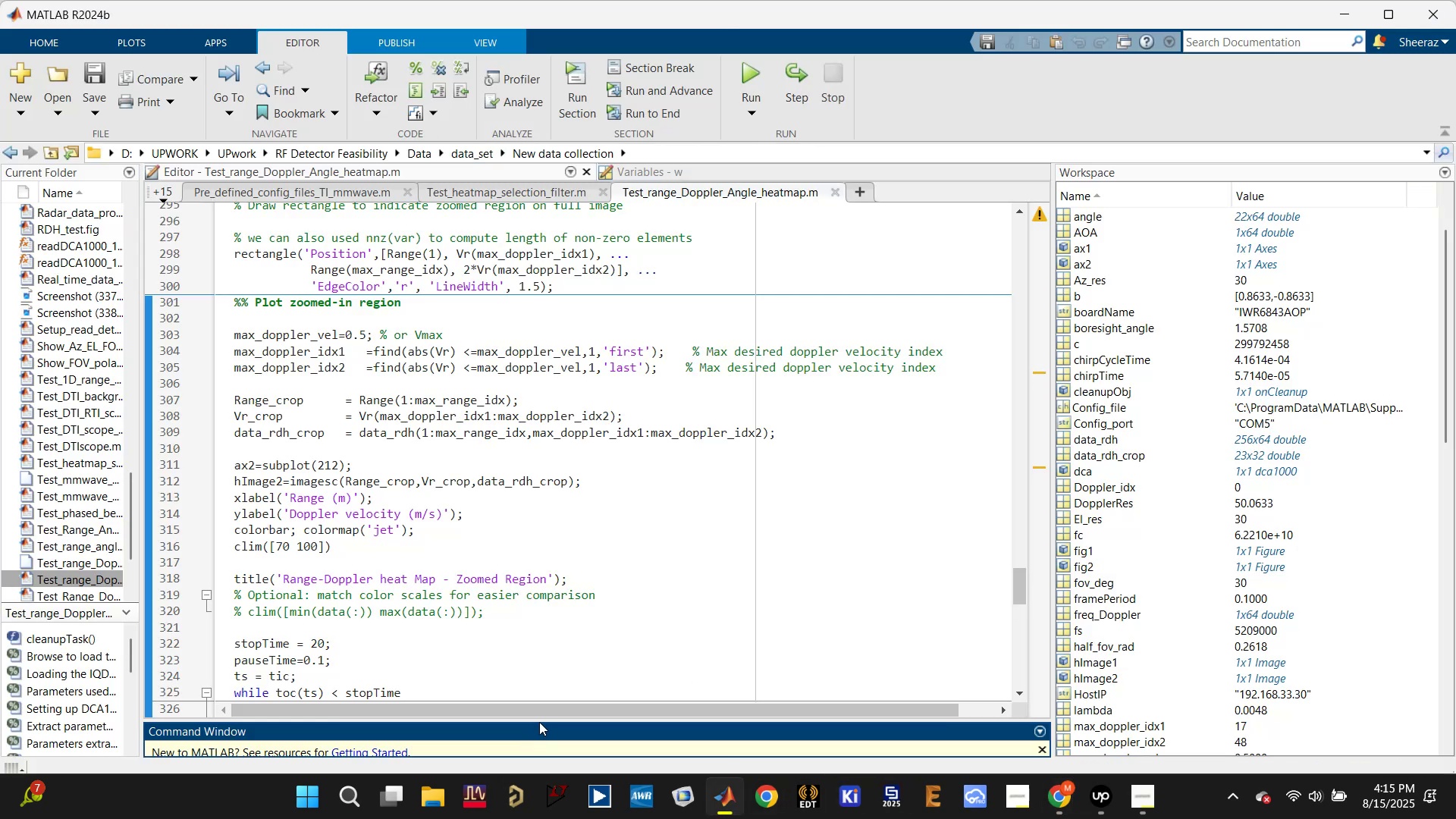 
left_click_drag(start_coordinate=[539, 721], to_coordinate=[542, 598])
 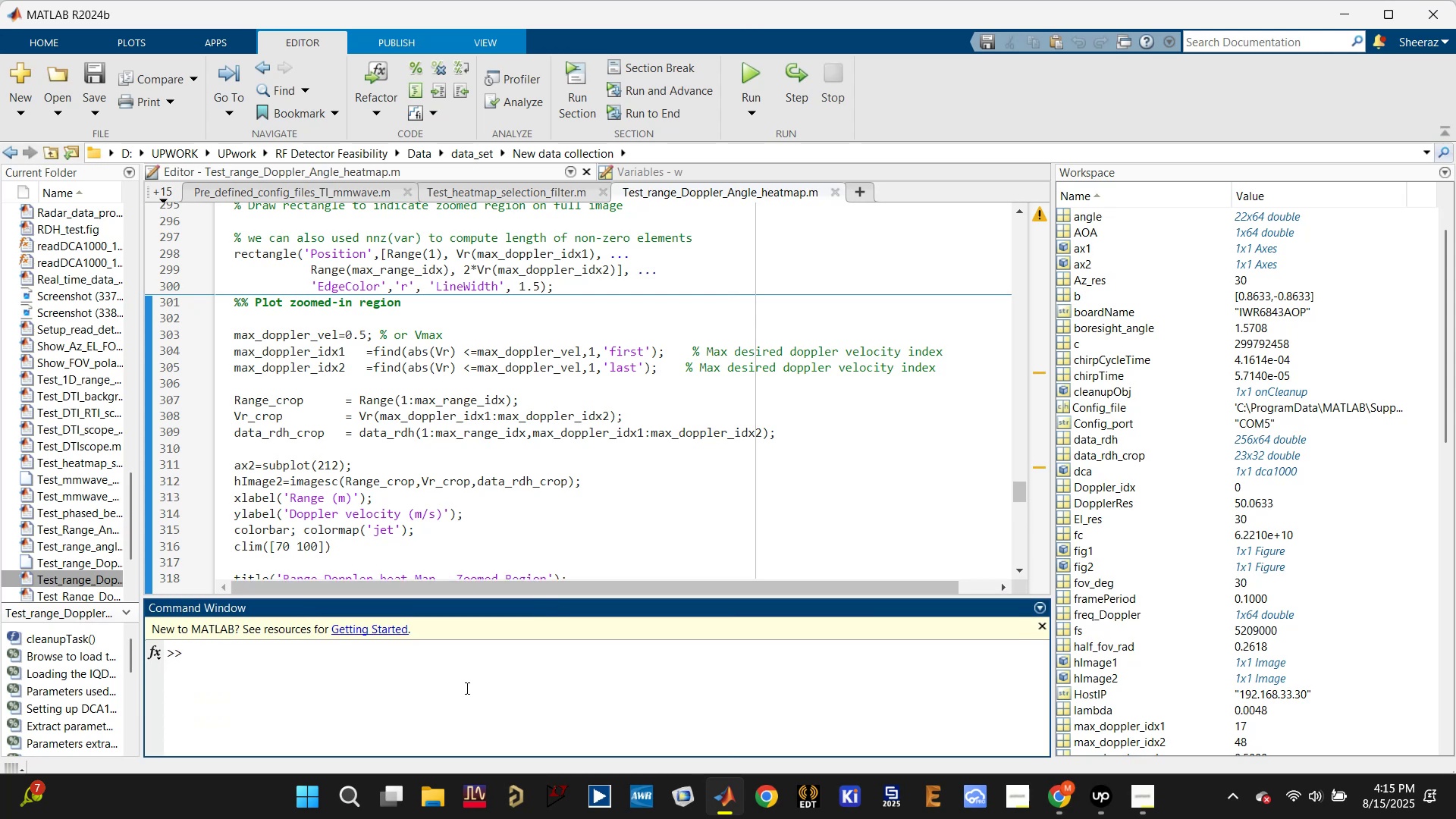 
left_click([459, 691])
 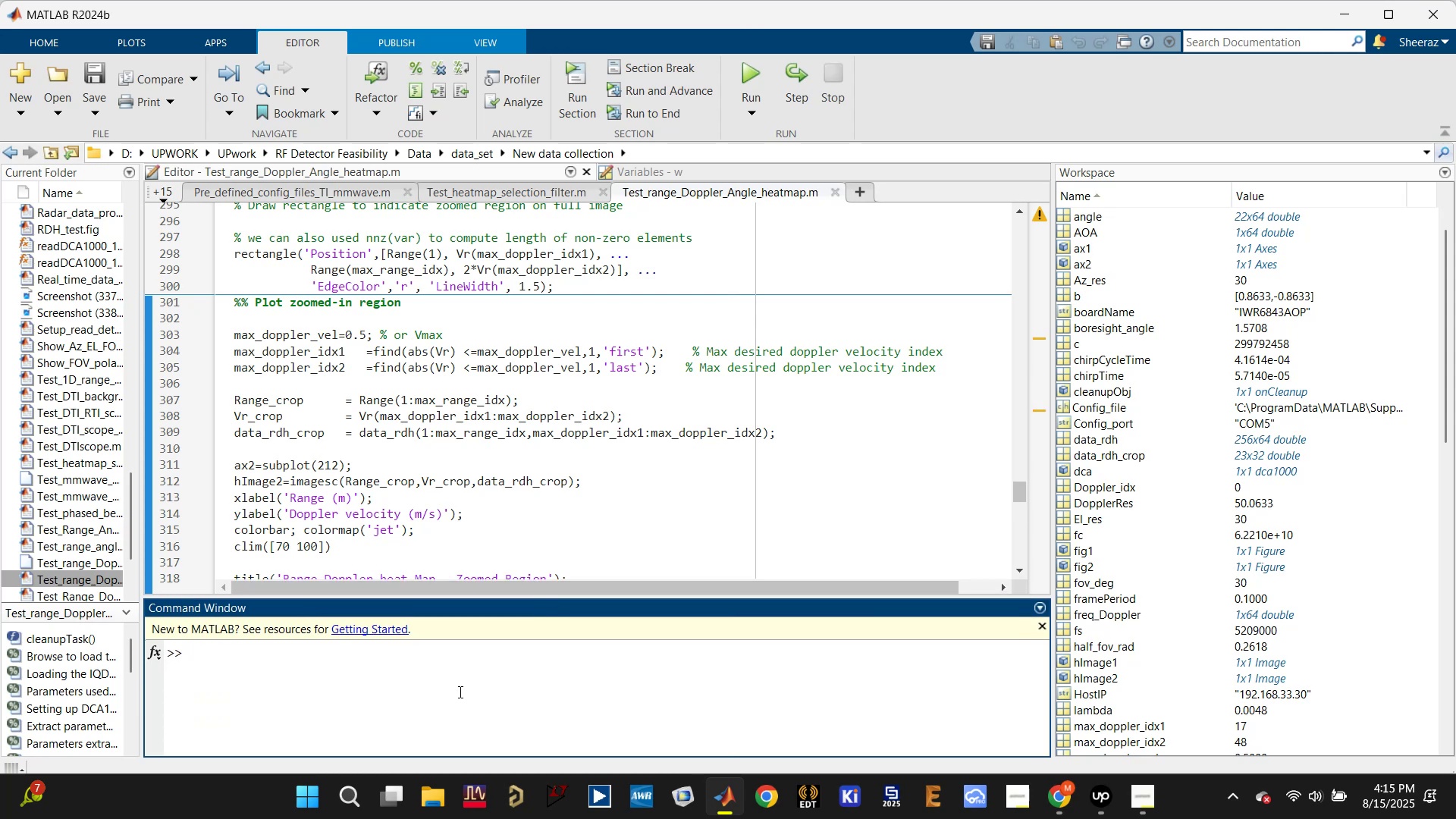 
type(clc)
 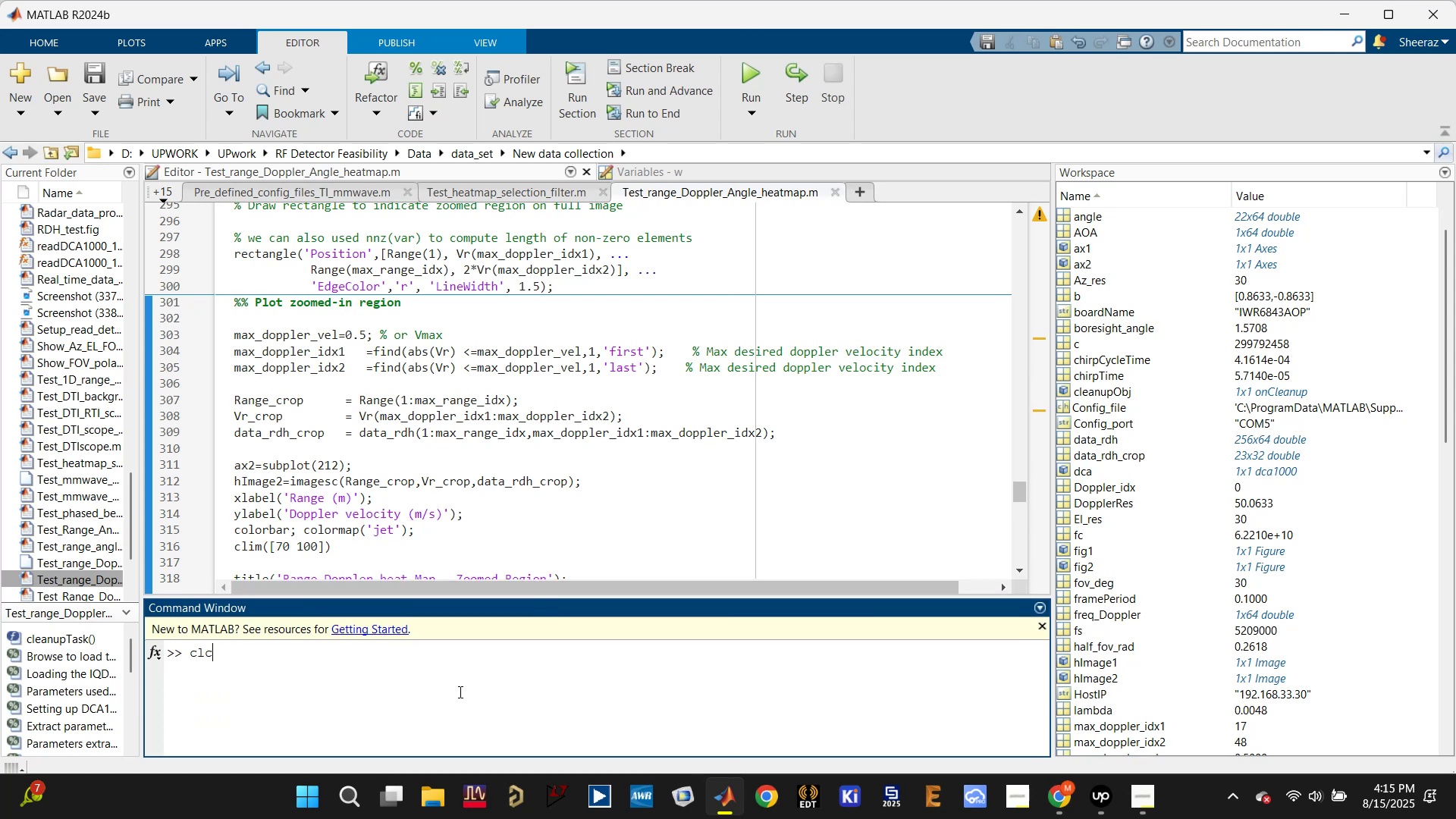 
key(Enter)
 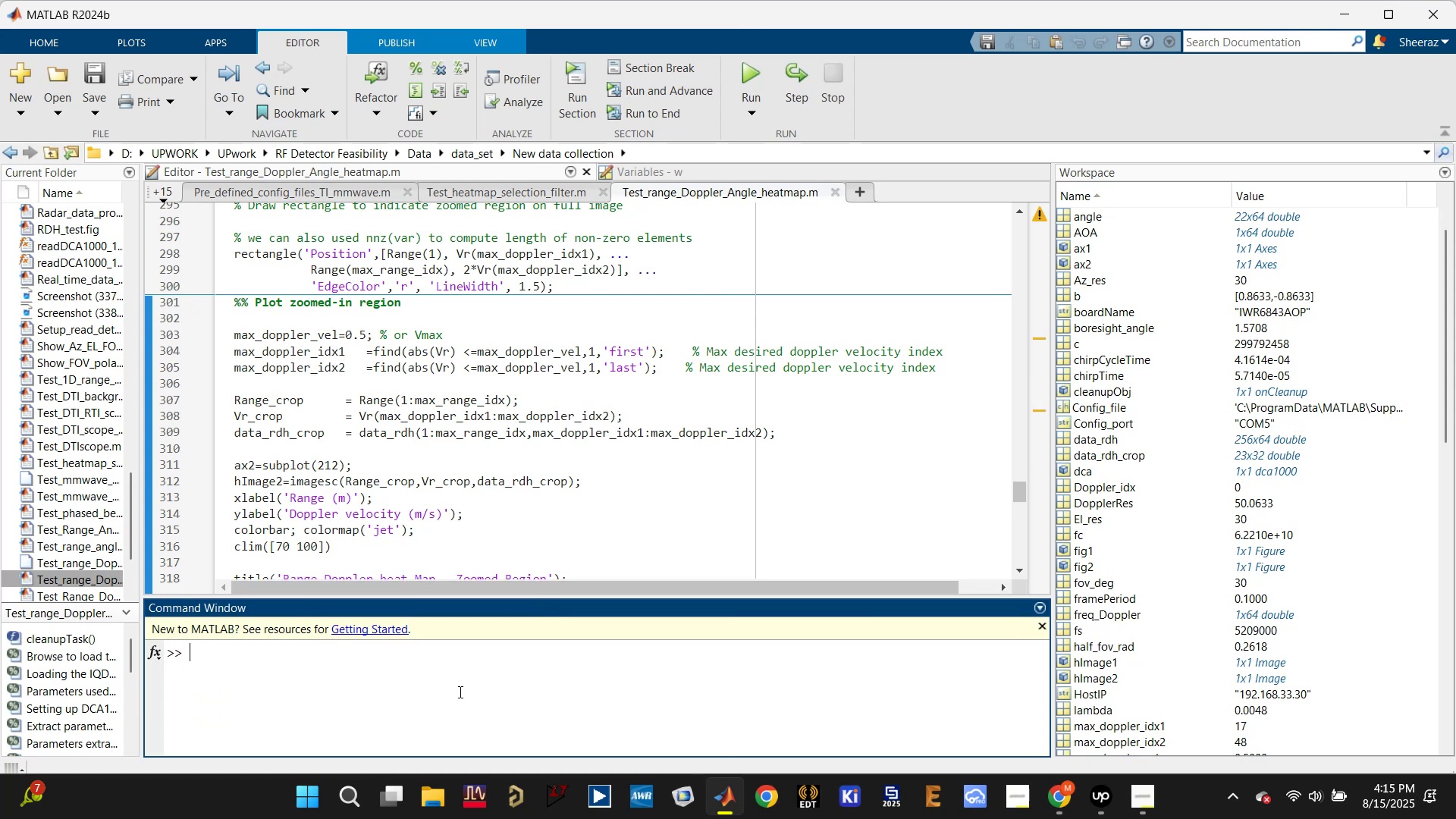 
type(clear)
 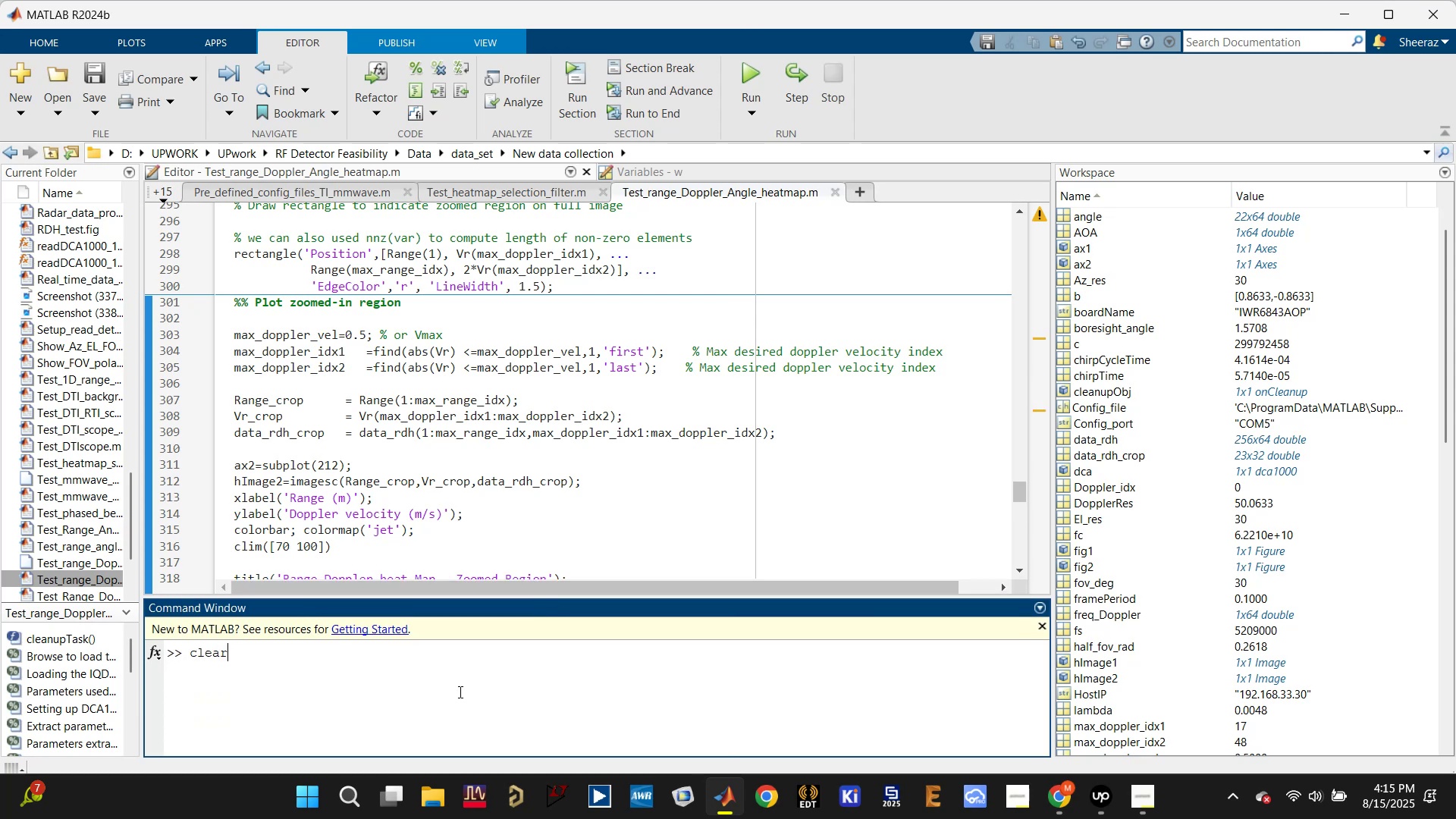 
key(Enter)
 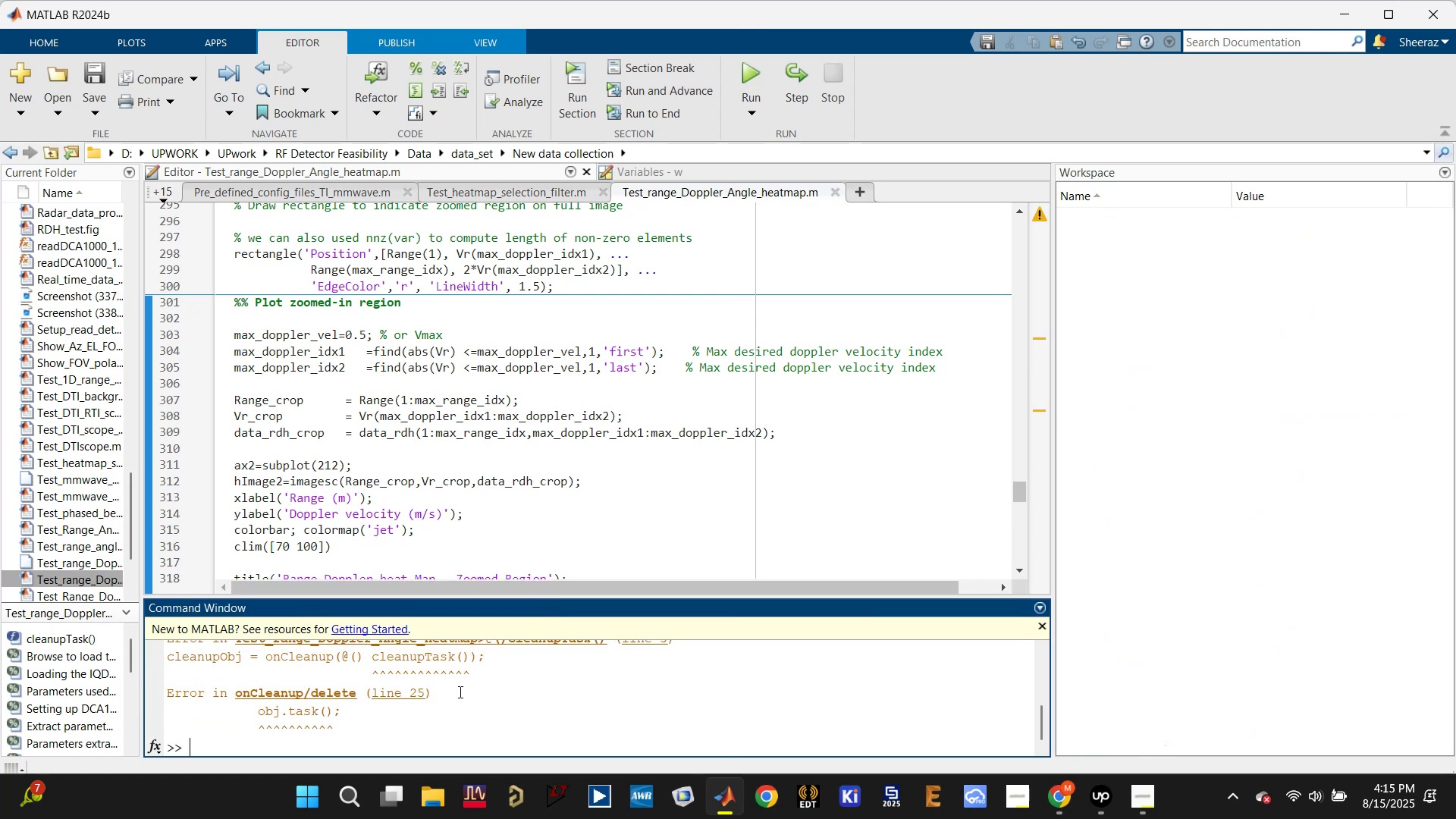 
type(clc)
 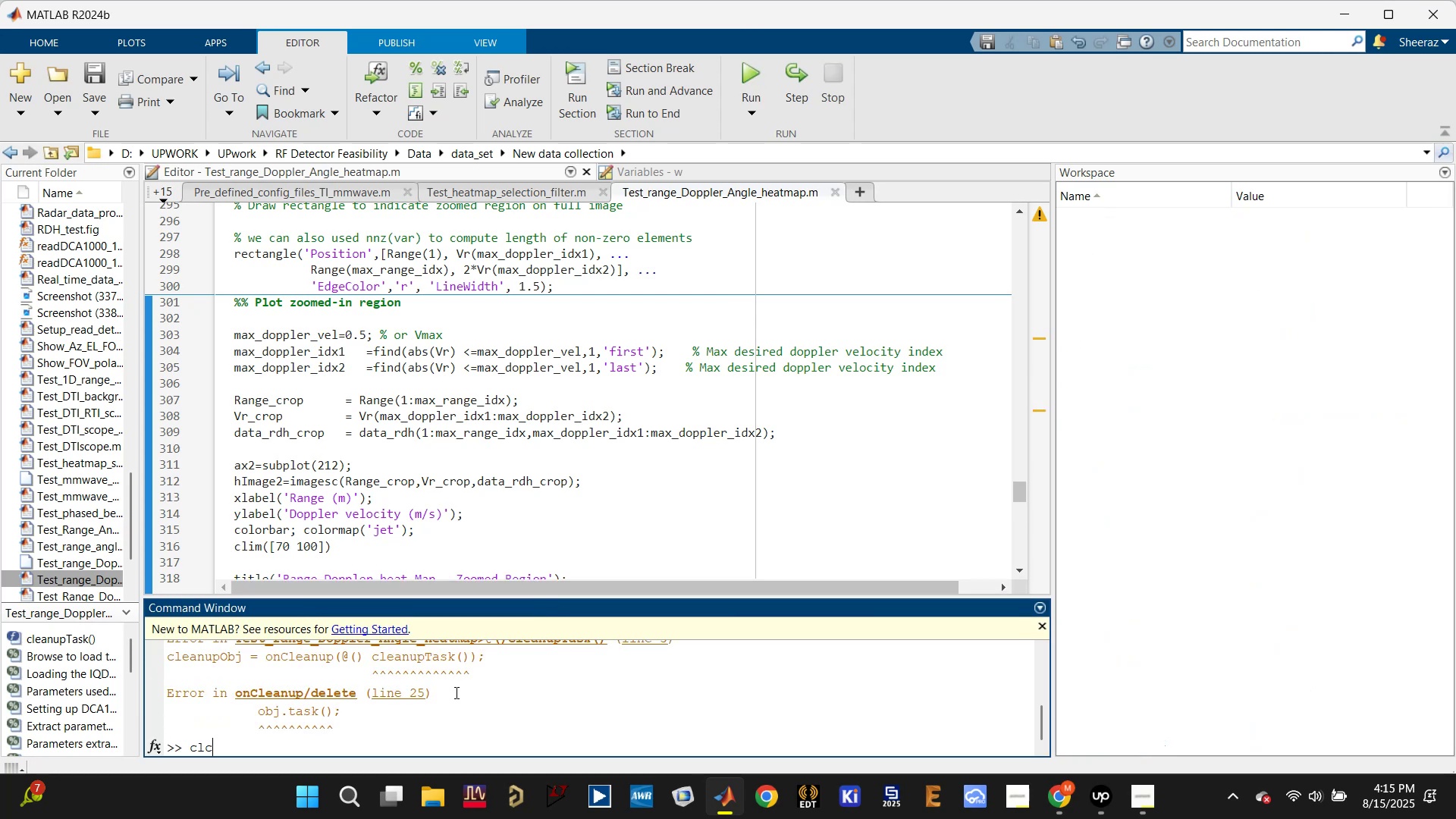 